 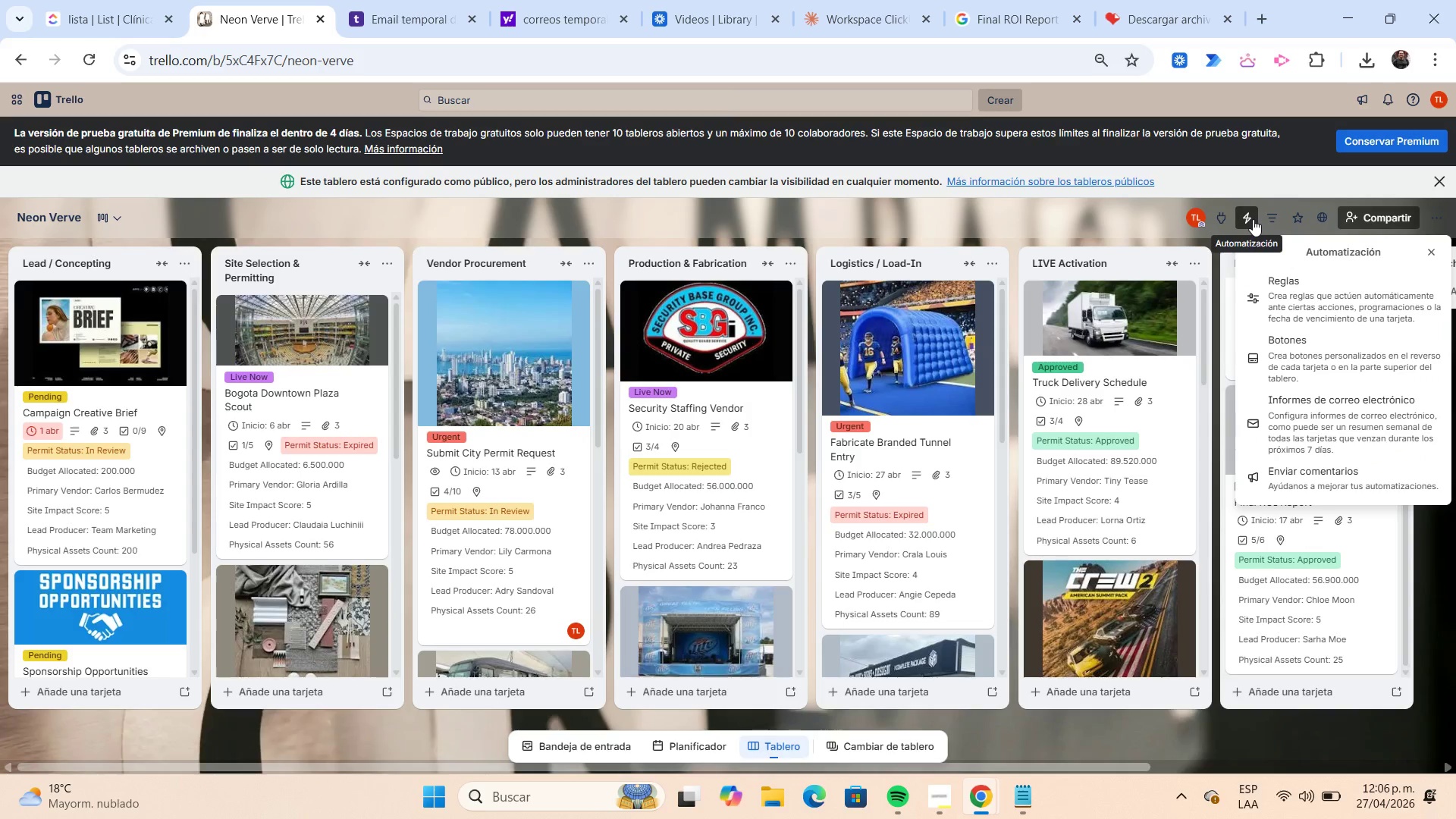 
left_click([1278, 282])
 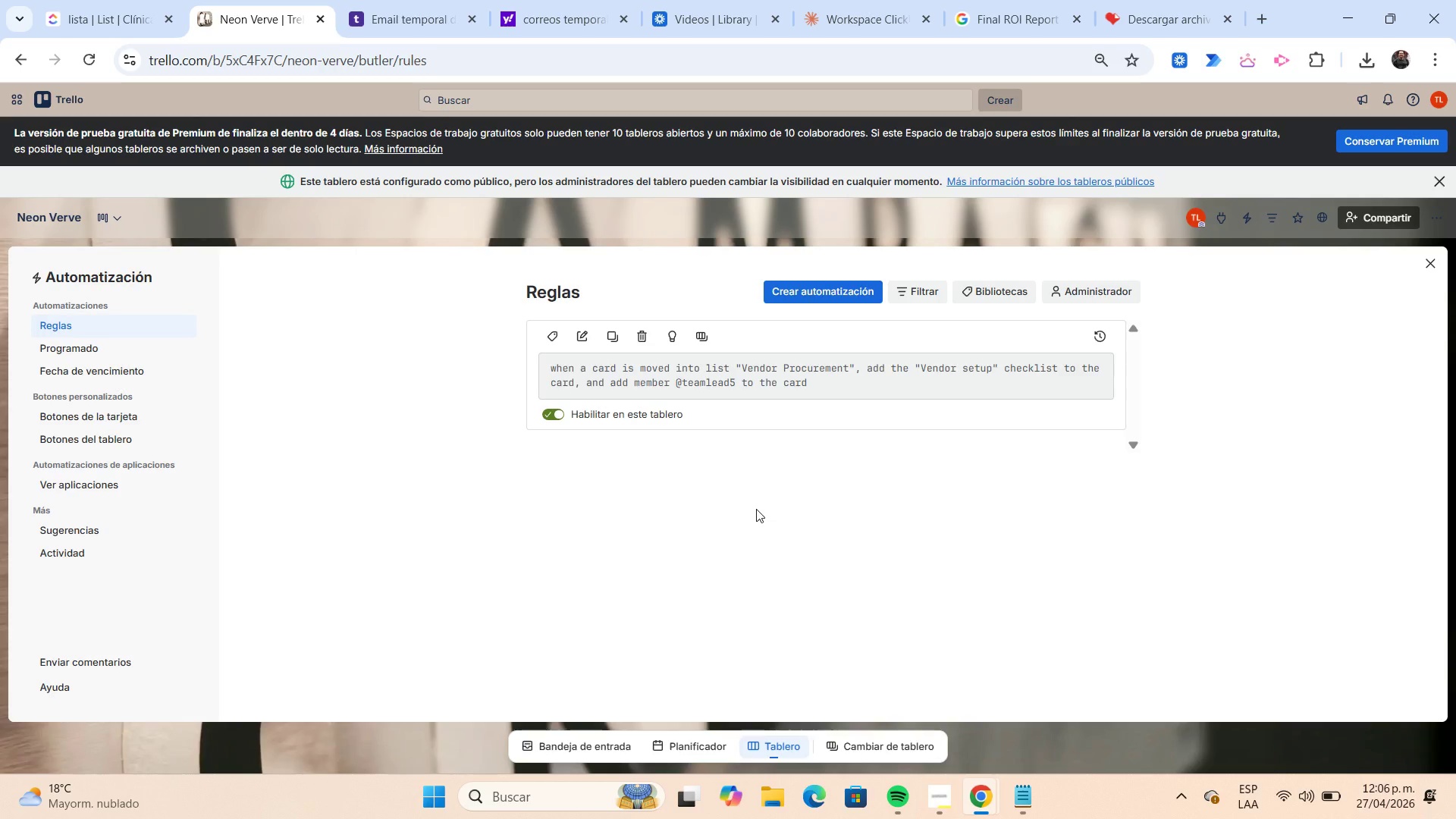 
wait(13.14)
 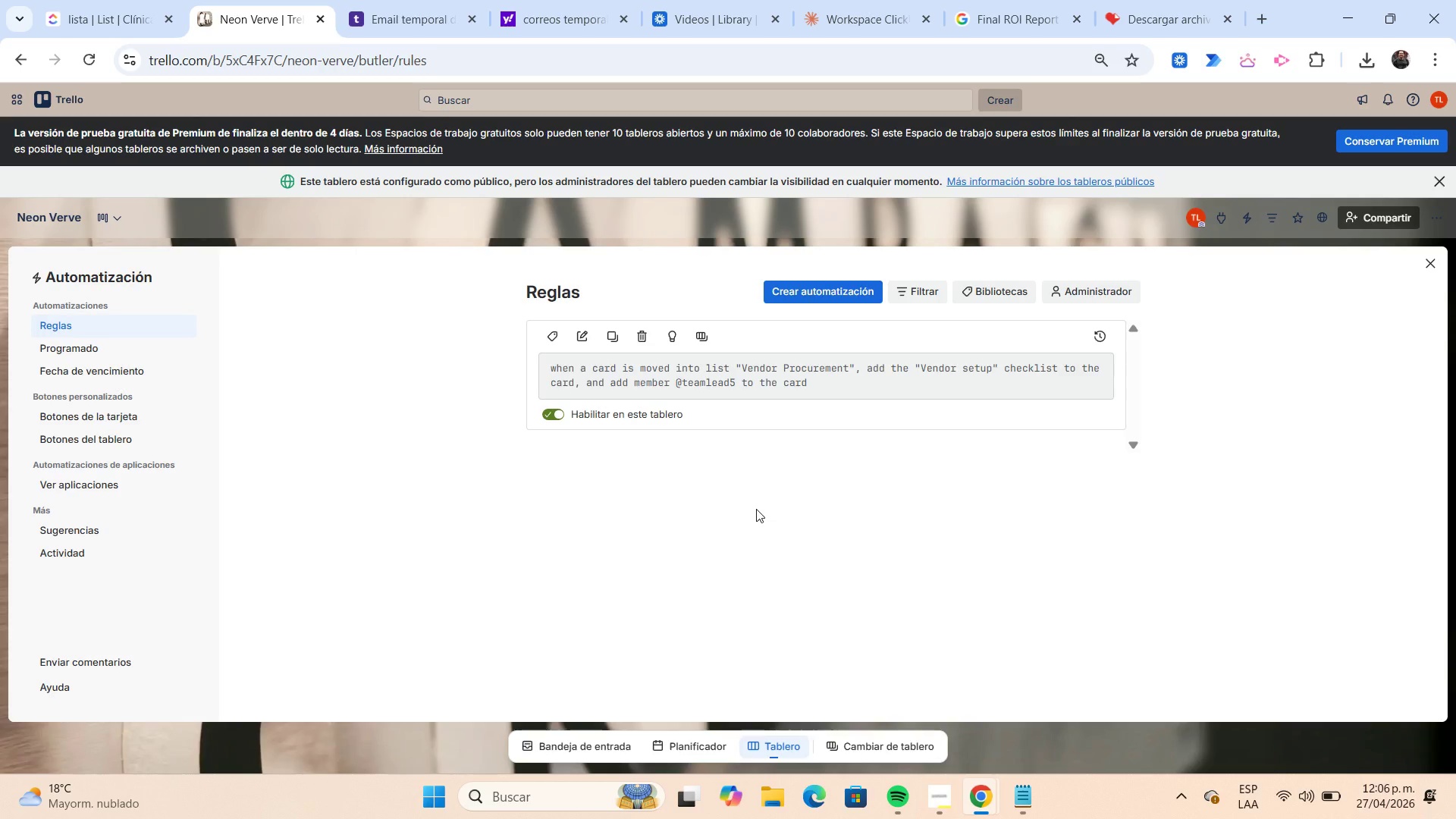 
left_click([840, 298])
 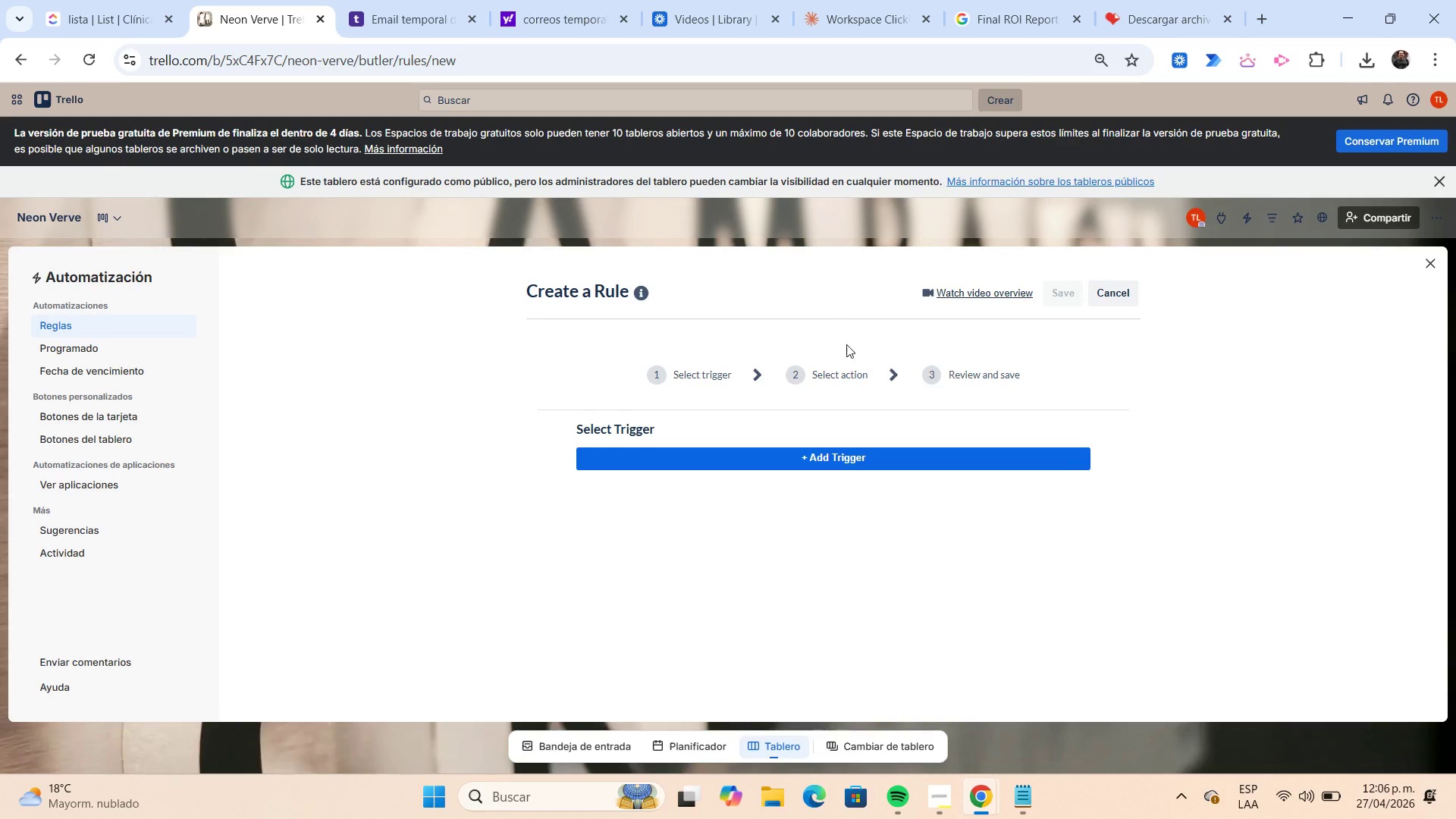 
left_click([857, 457])
 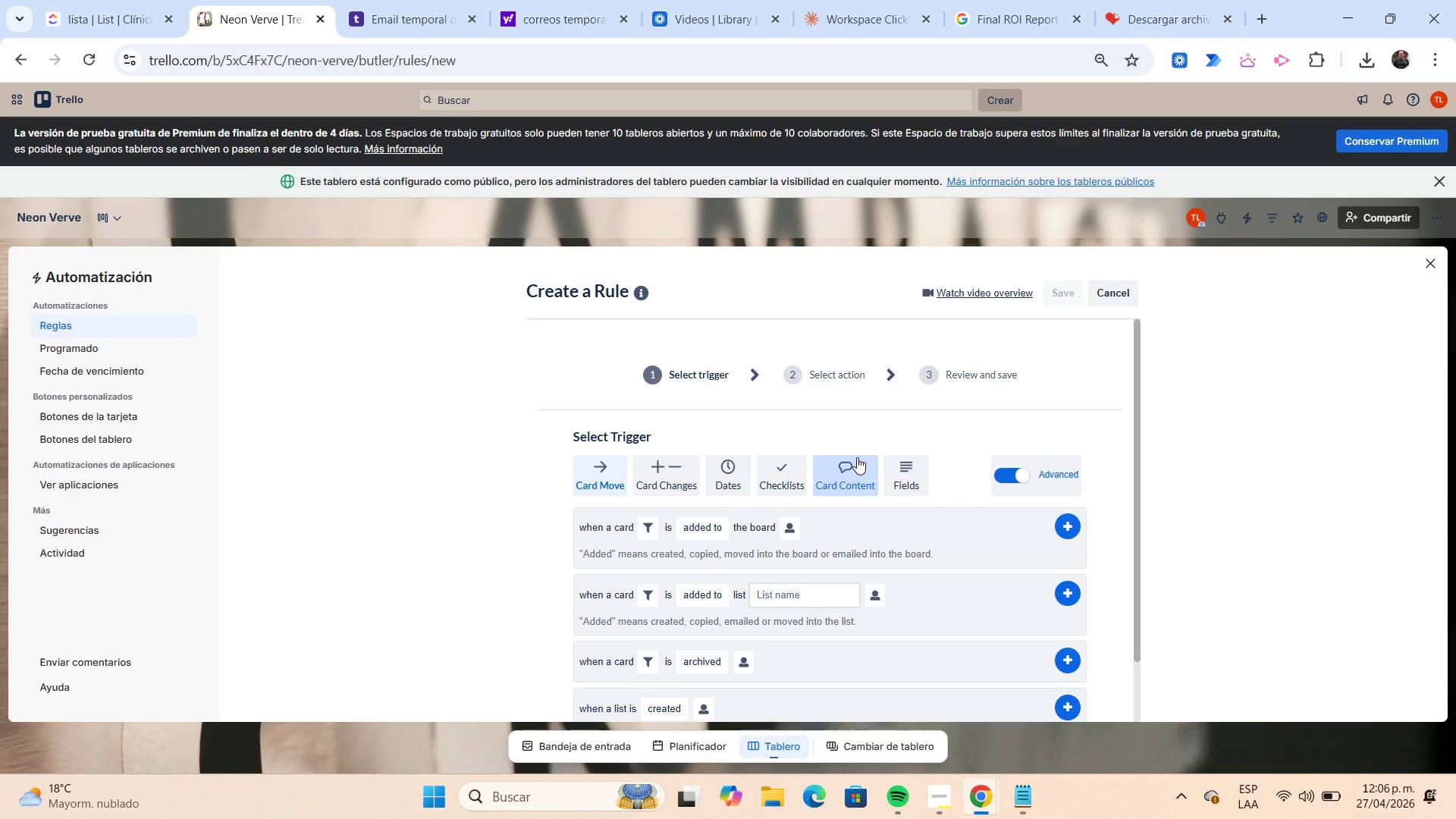 
wait(5.41)
 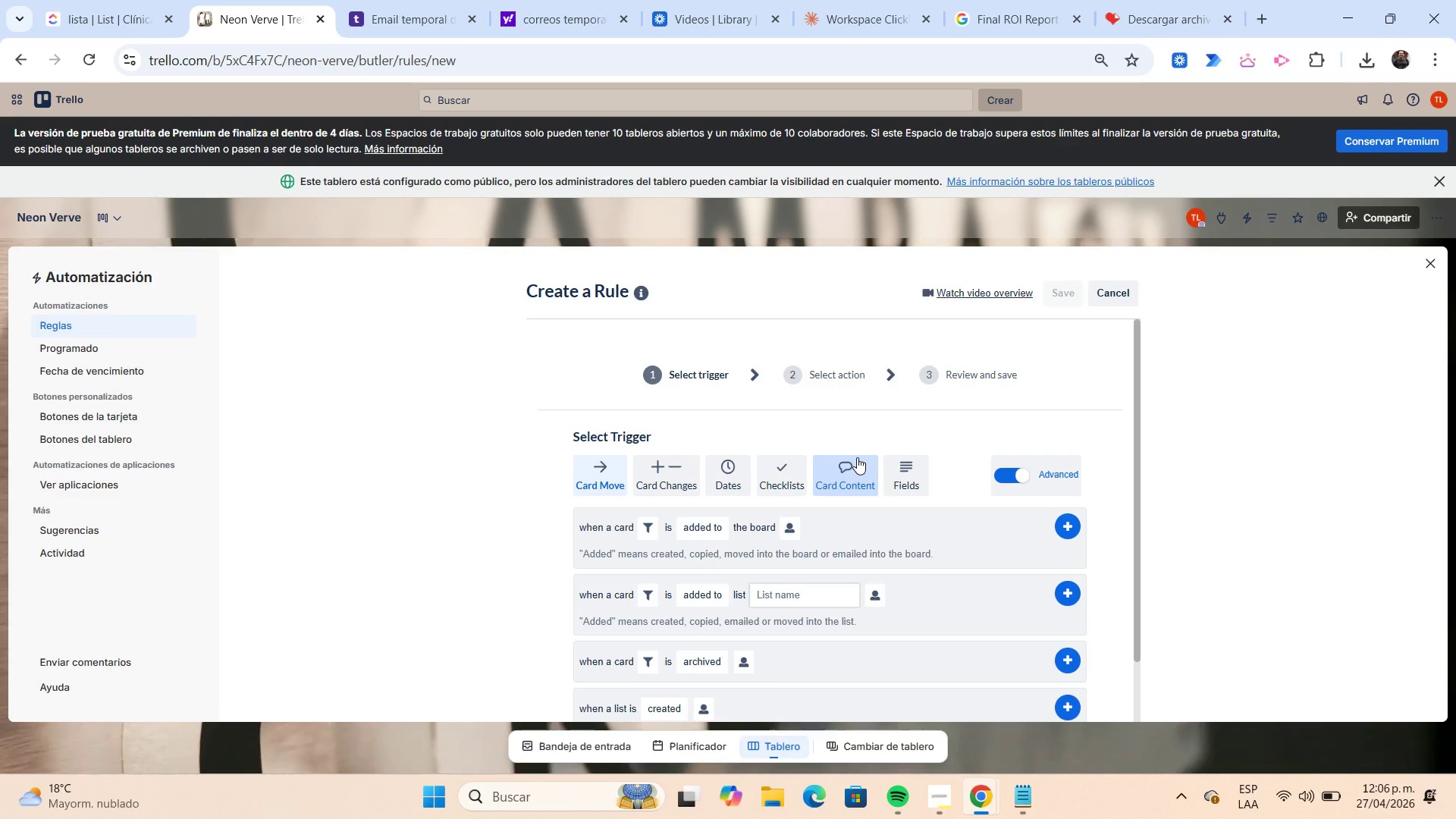 
scroll: coordinate [857, 457], scroll_direction: down, amount: 2.0
 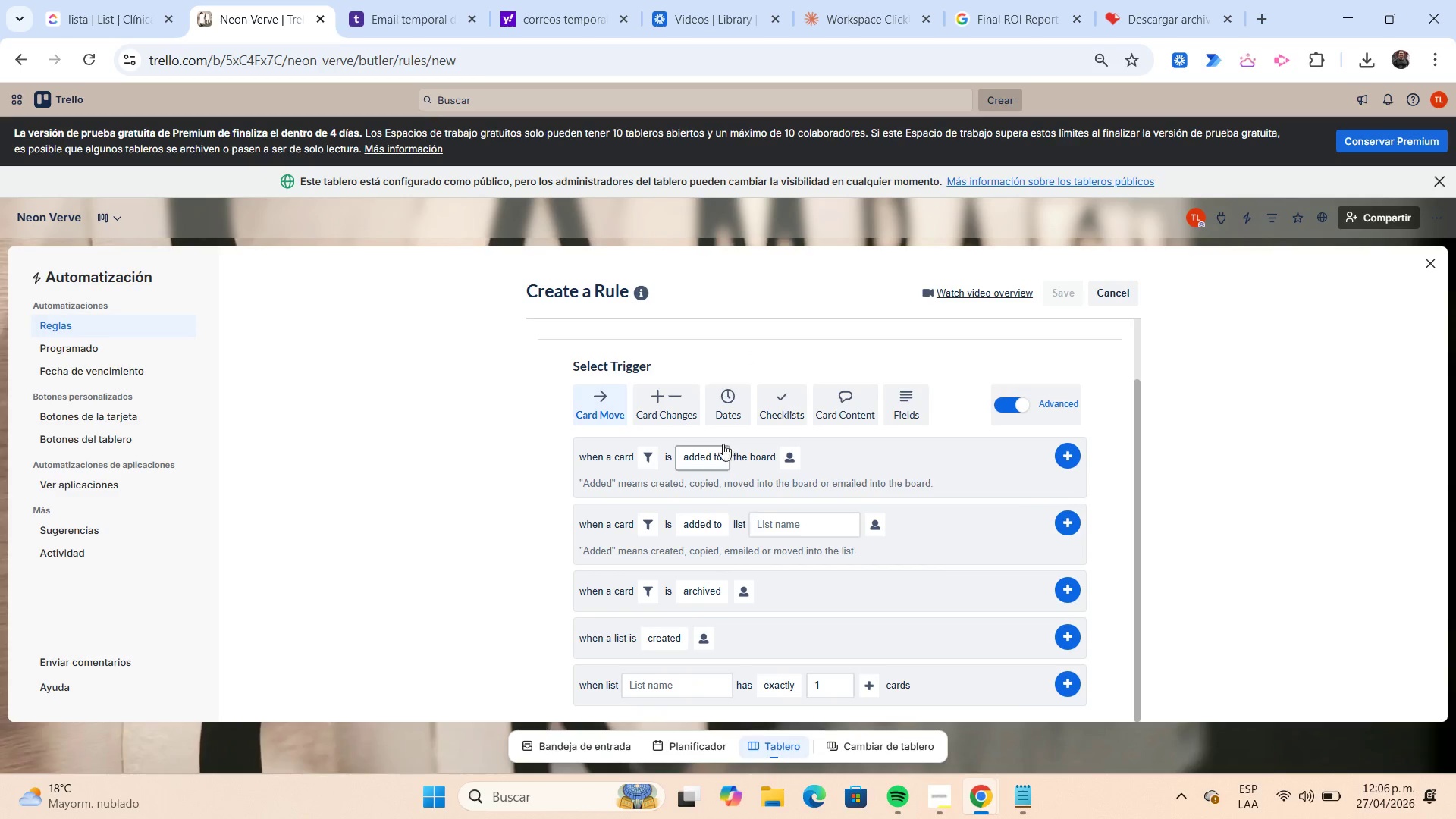 
left_click([731, 417])
 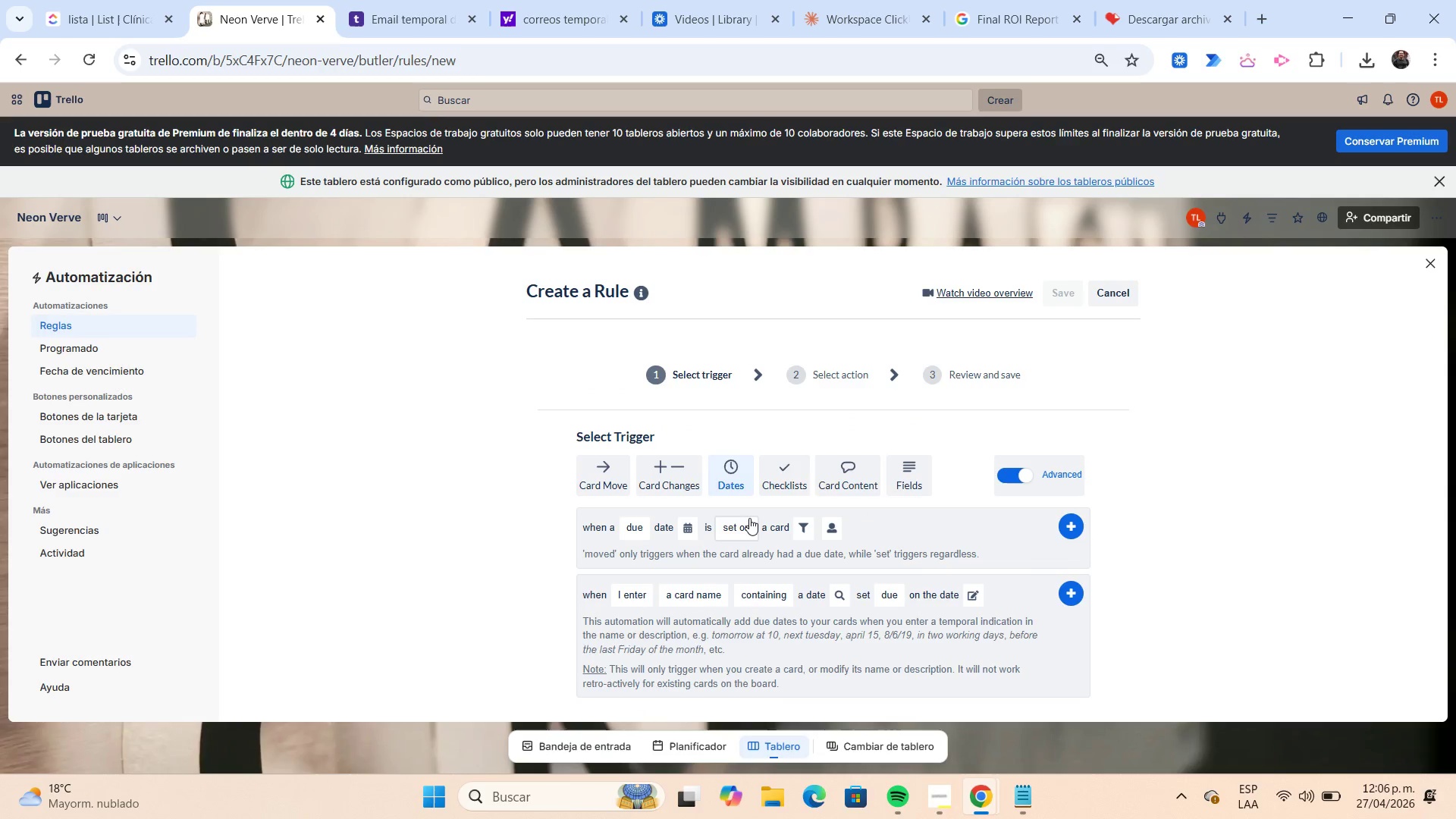 
scroll: coordinate [899, 538], scroll_direction: down, amount: 4.0
 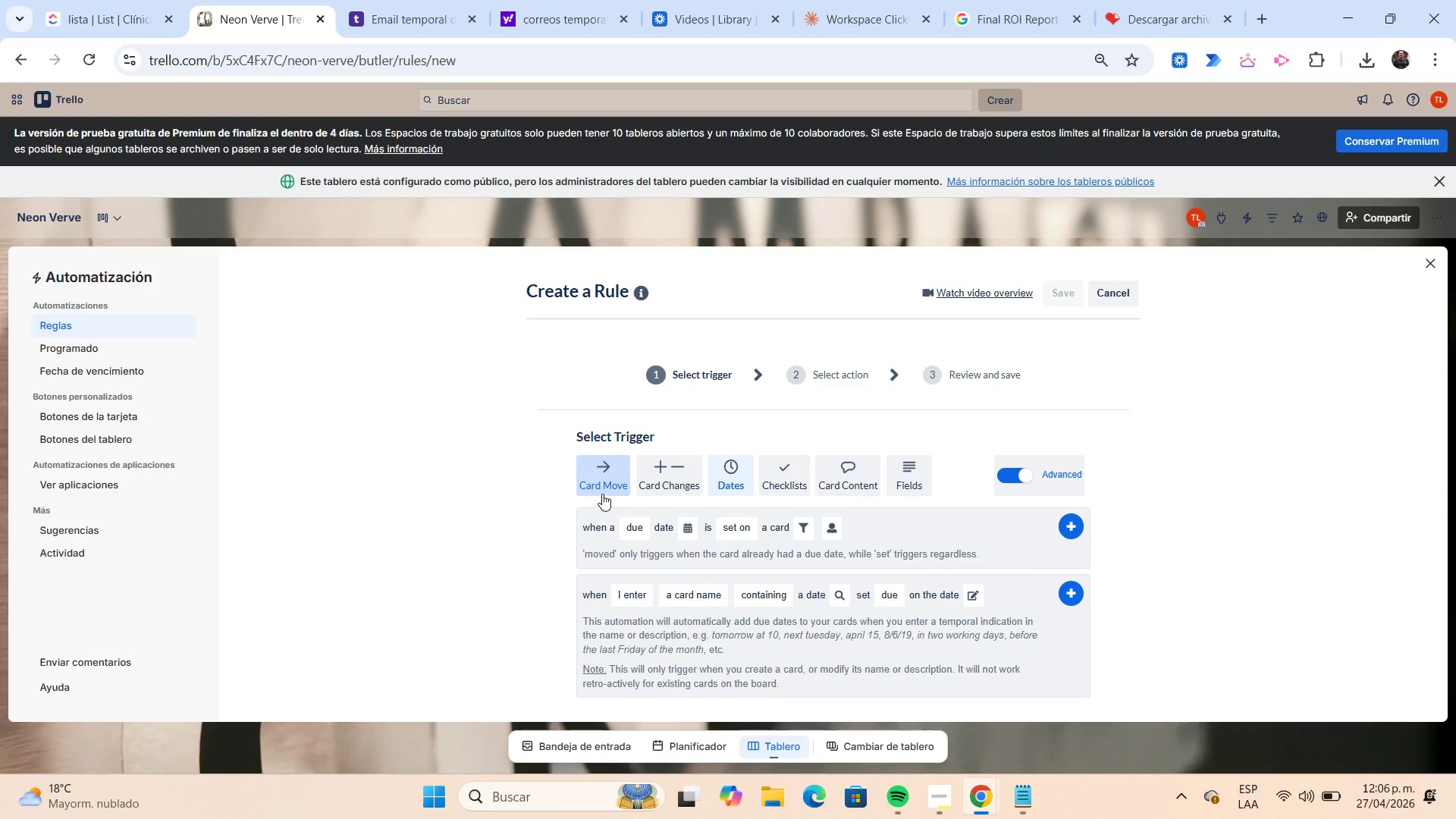 
left_click([603, 483])
 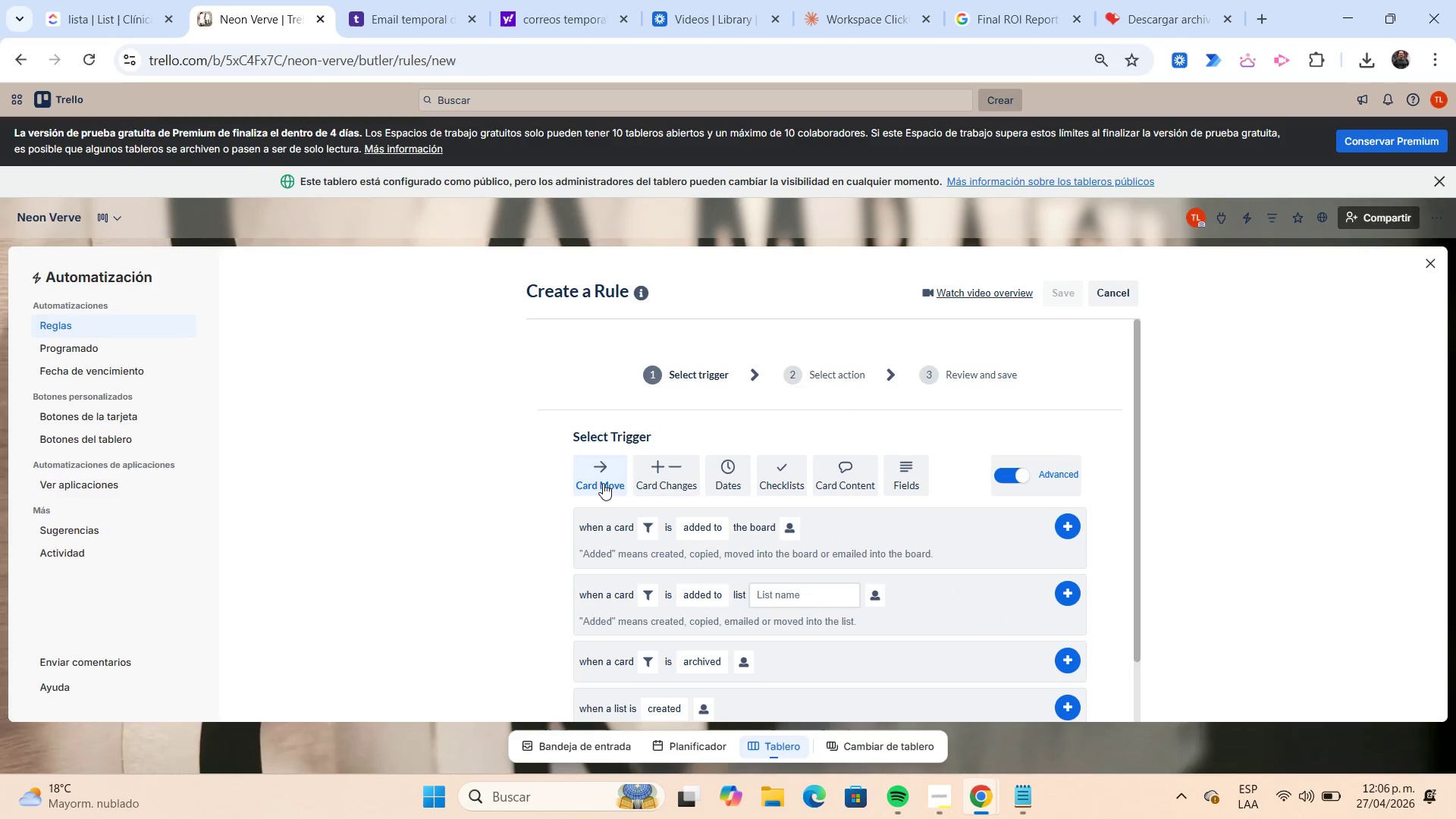 
scroll: coordinate [902, 562], scroll_direction: down, amount: 3.0
 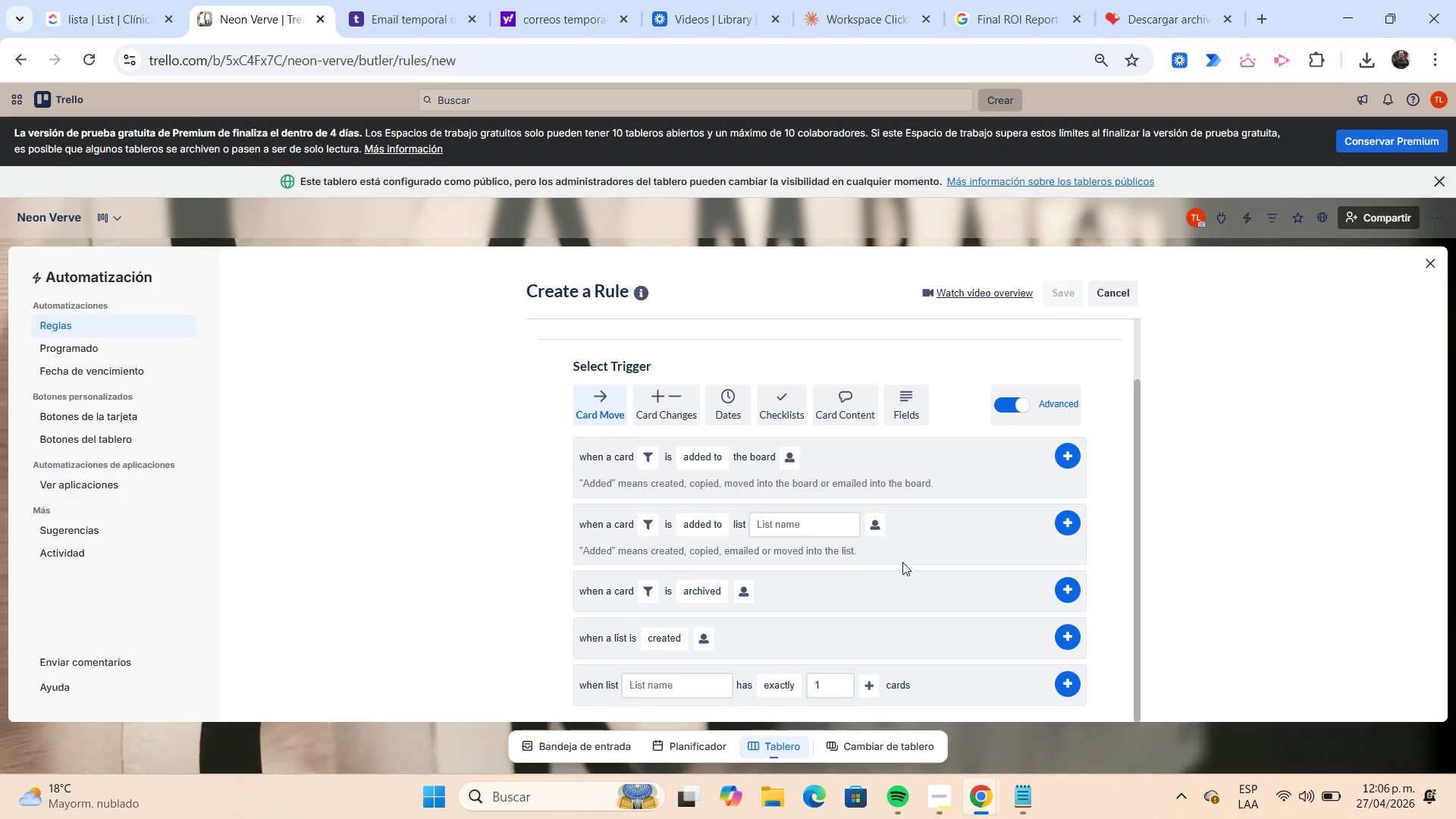 
wait(11.75)
 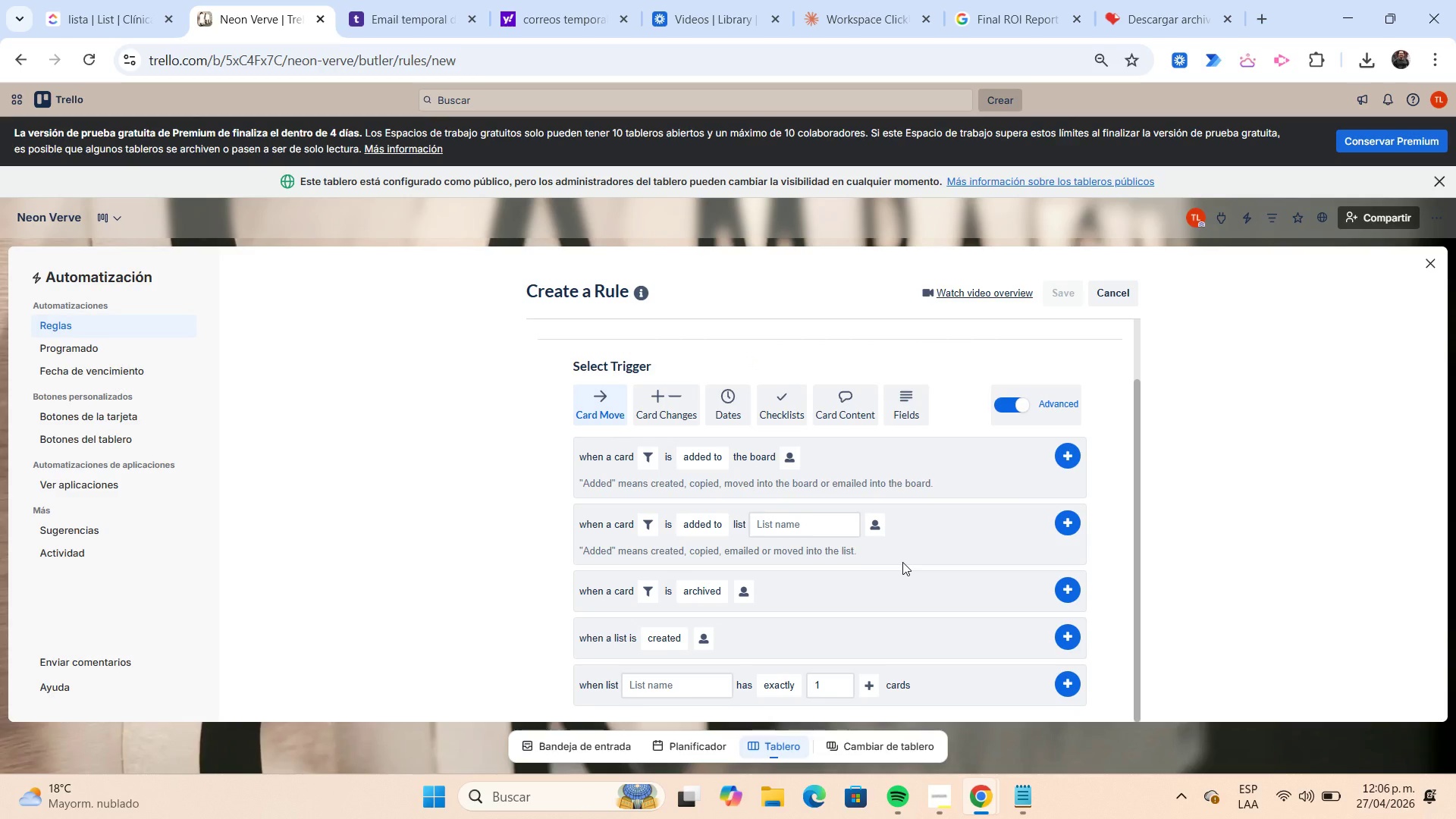 
left_click([721, 407])
 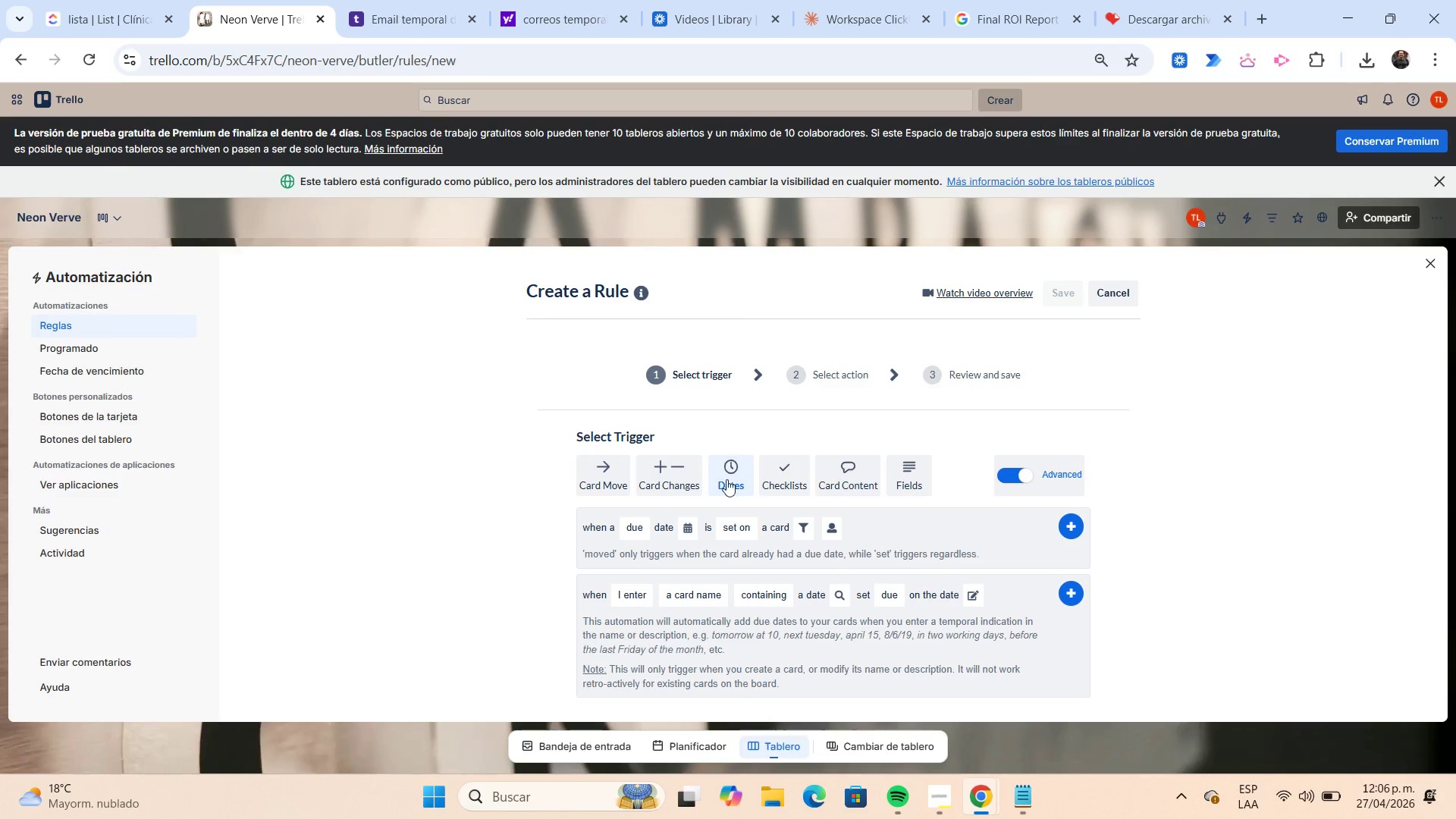 
scroll: coordinate [958, 562], scroll_direction: down, amount: 4.0
 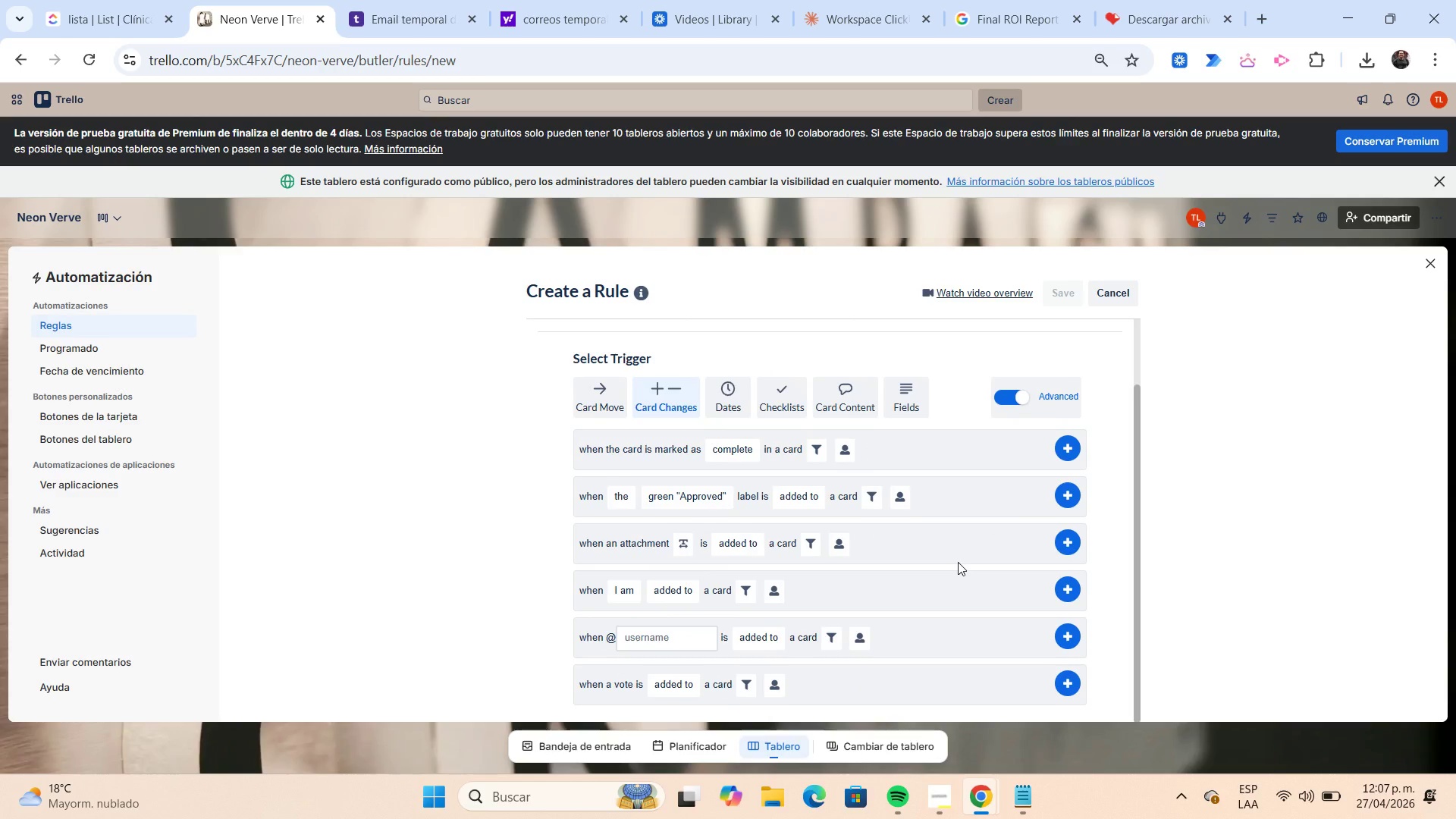 
mouse_move([721, 523])
 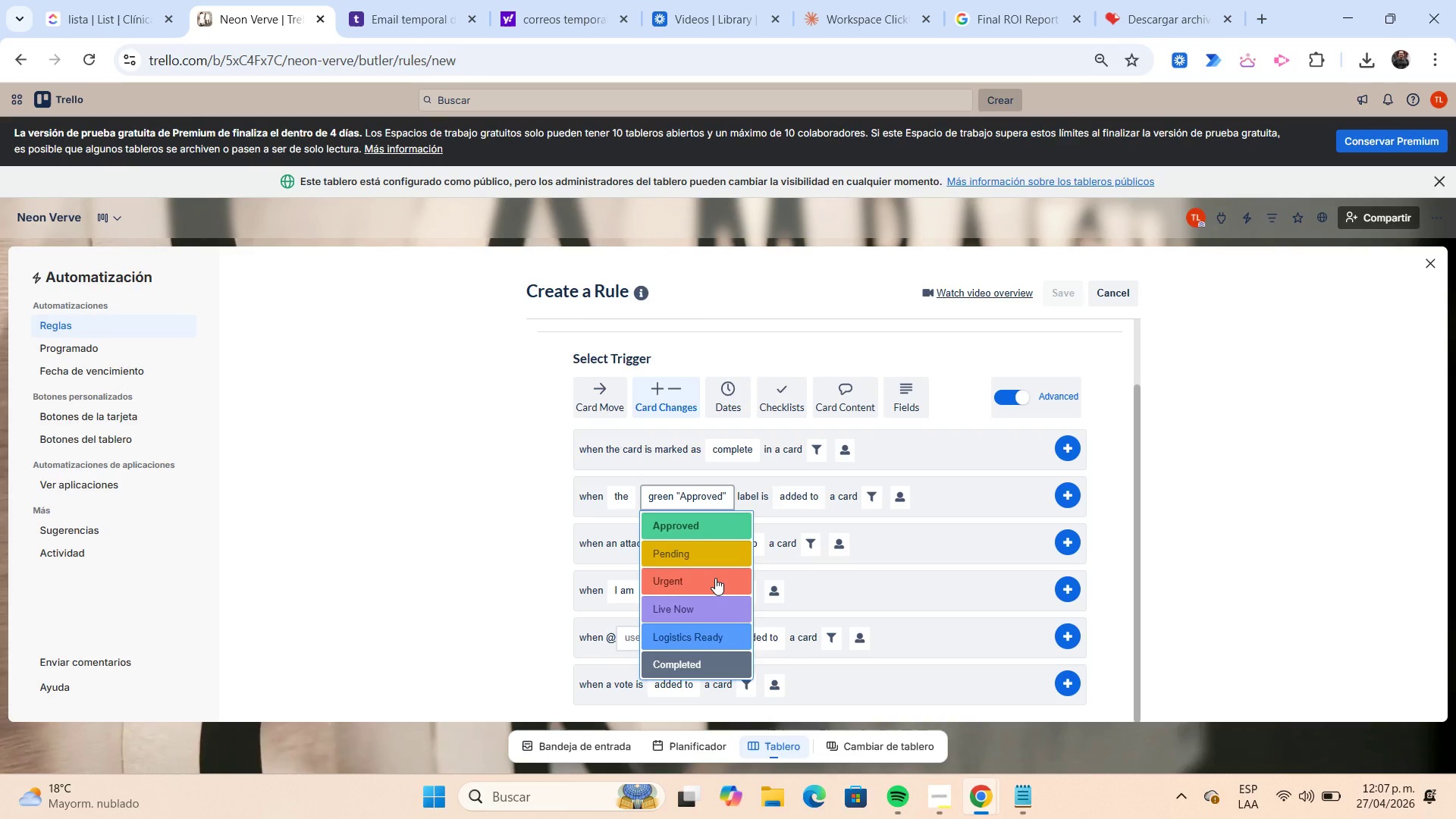 
left_click([715, 578])
 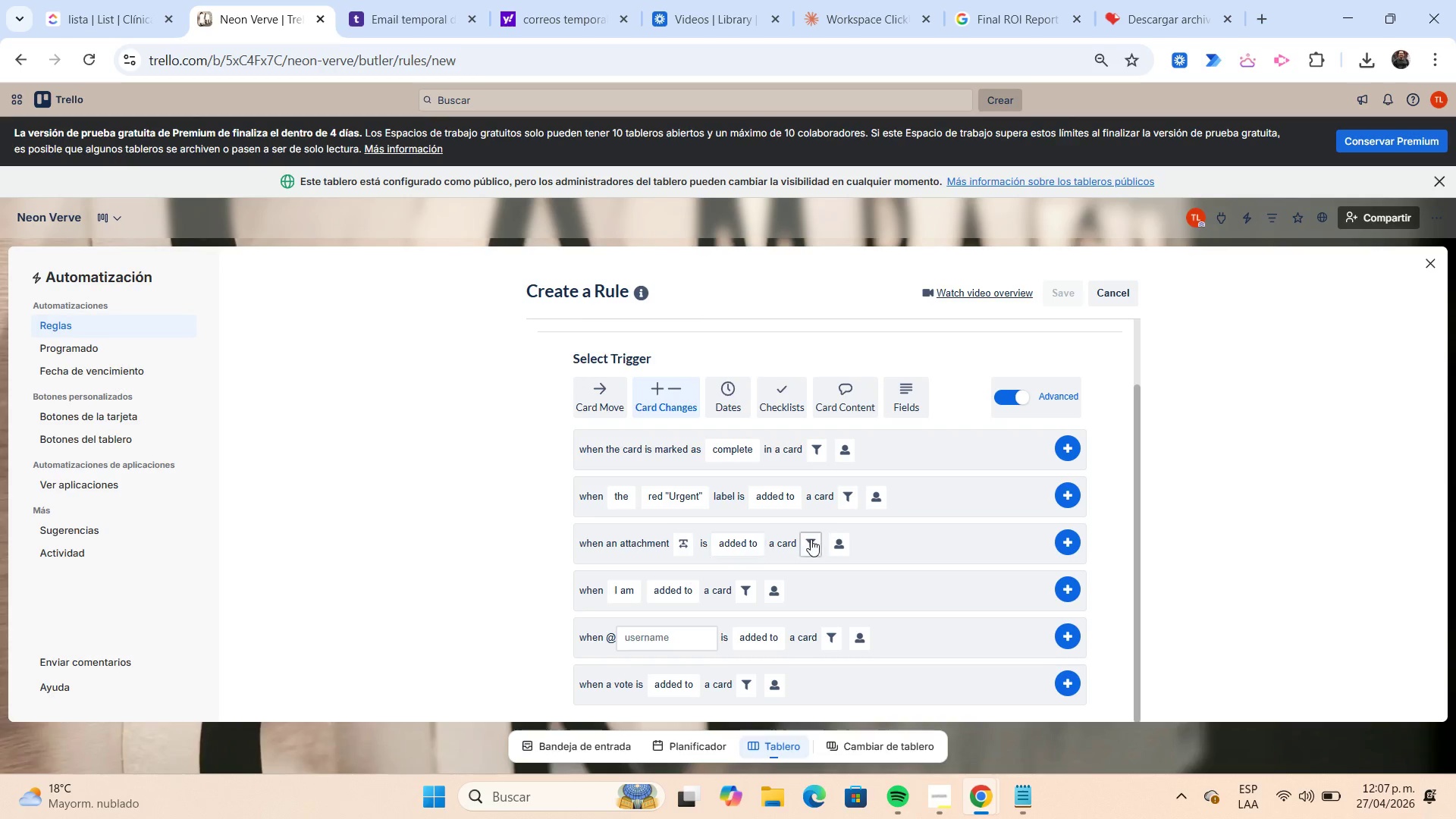 
left_click([1071, 500])
 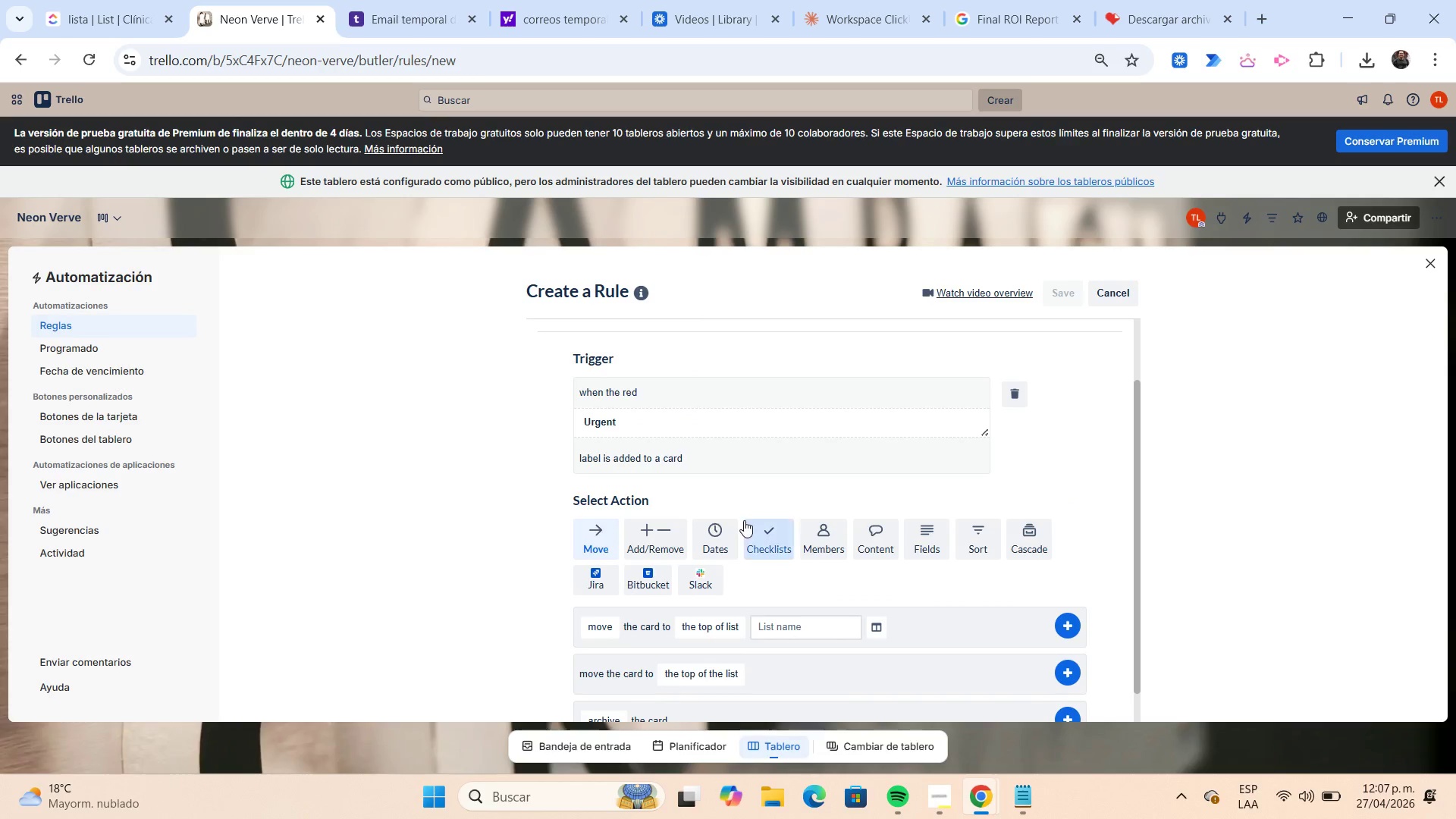 
left_click([736, 524])
 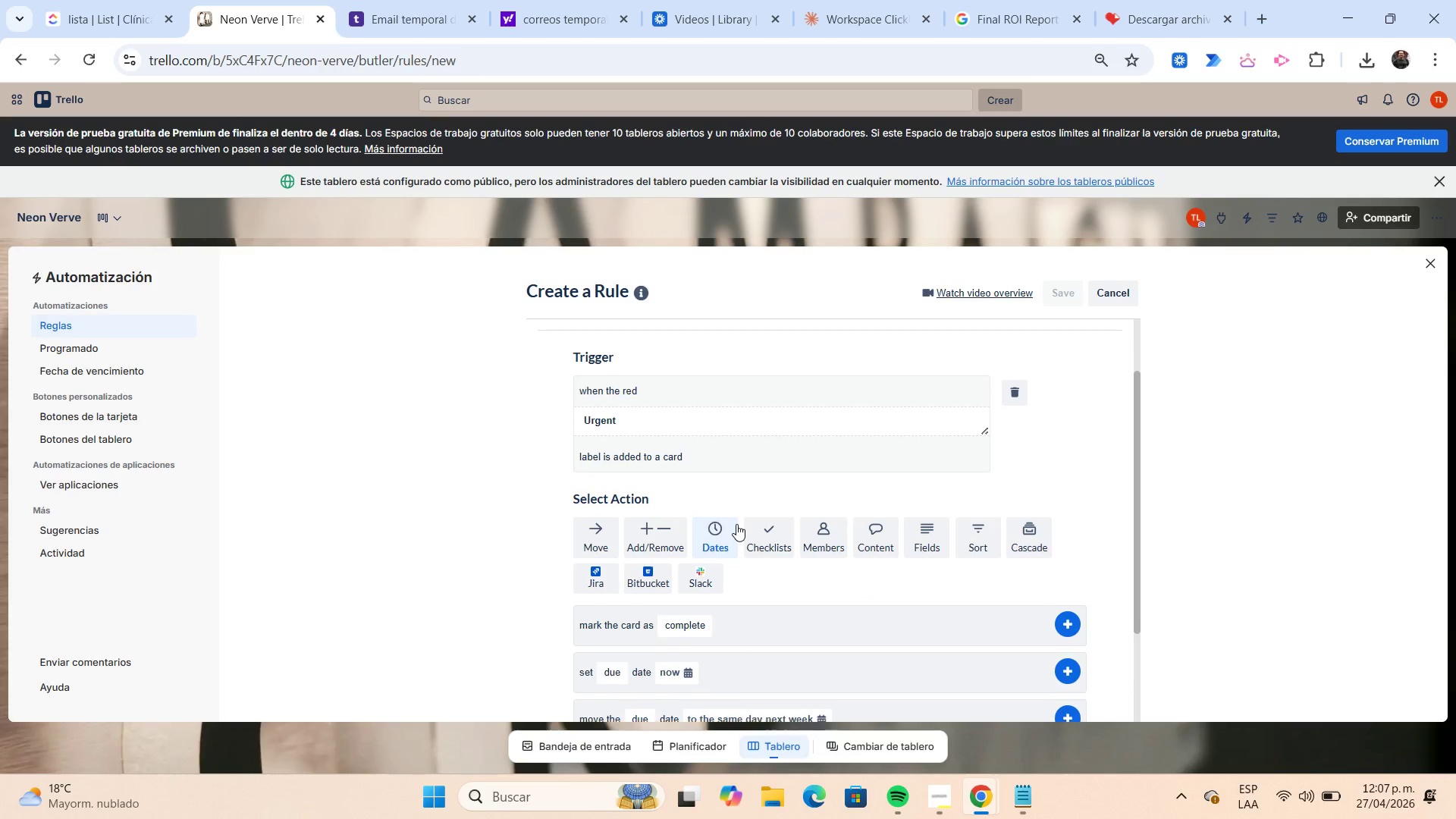 
scroll: coordinate [736, 524], scroll_direction: down, amount: 1.0
 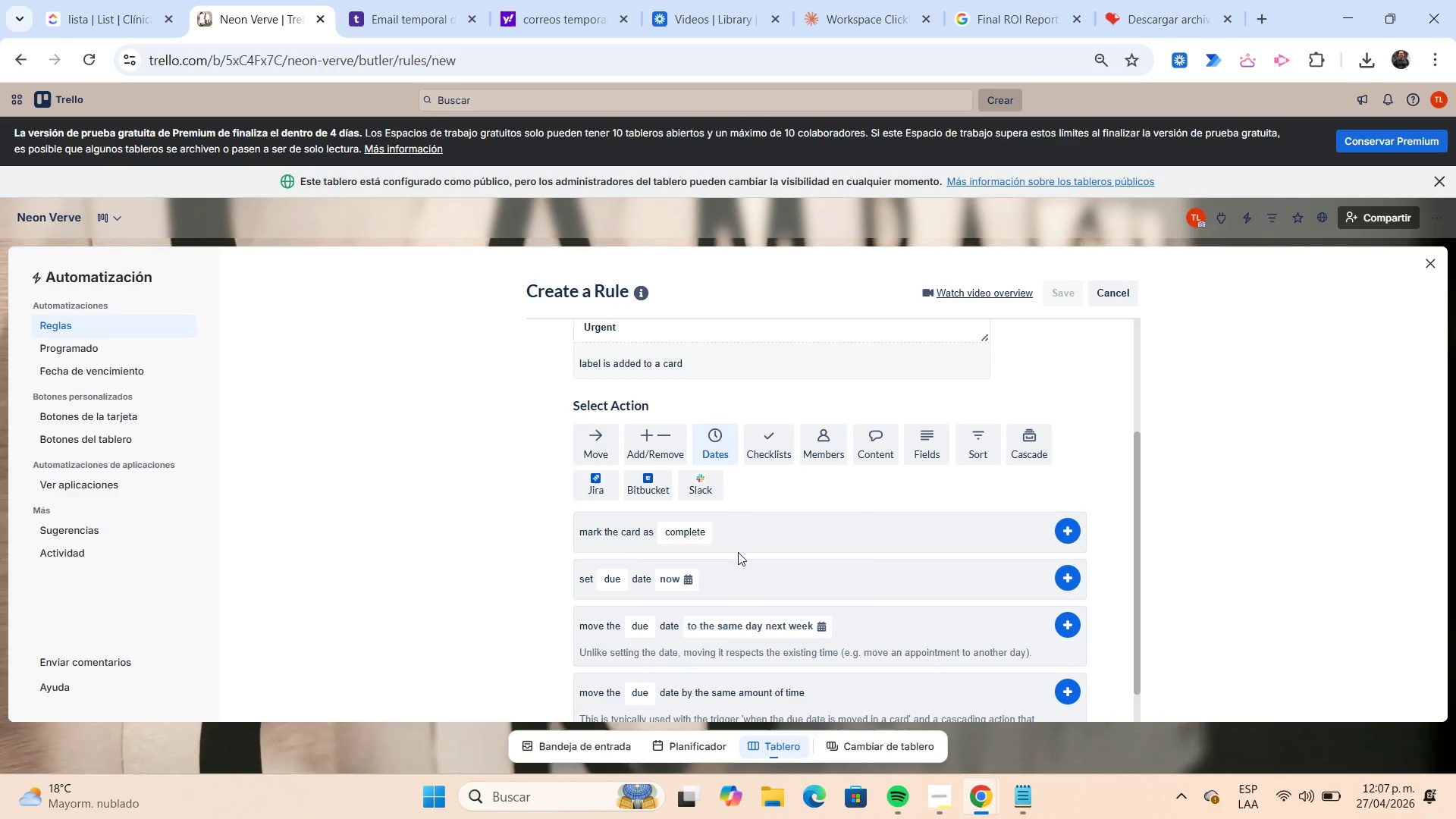 
left_click([679, 579])
 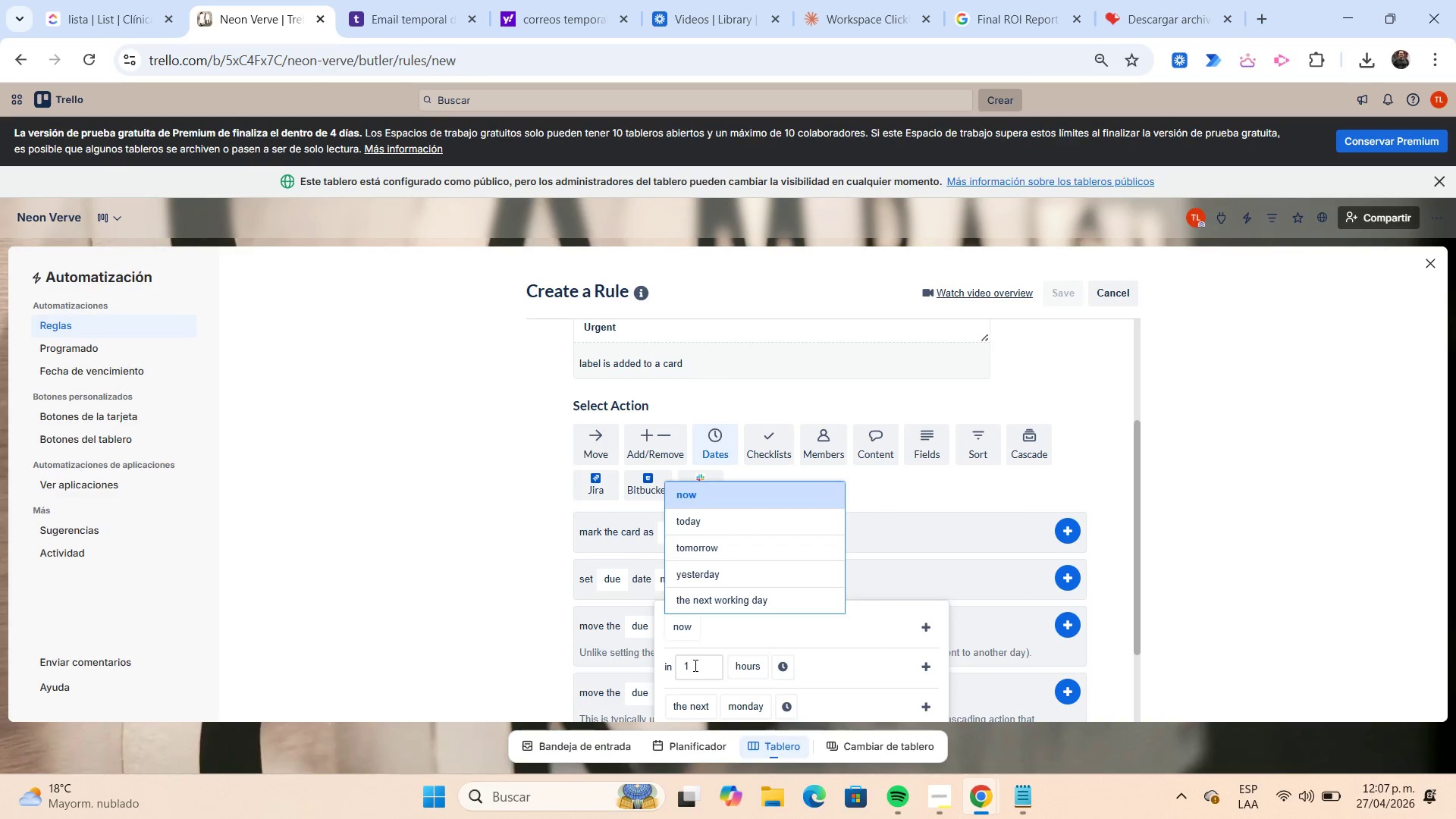 
left_click([697, 668])
 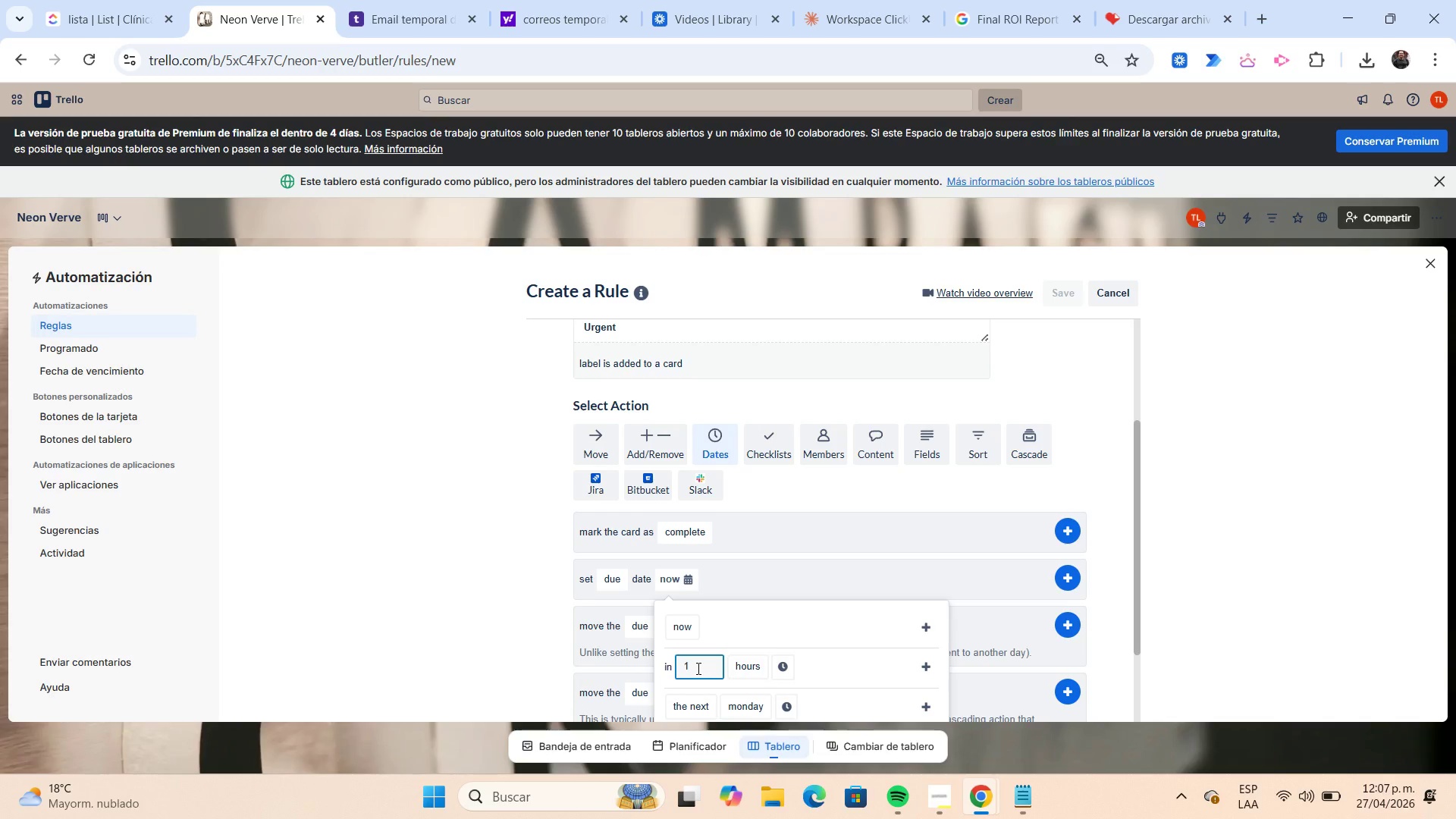 
key(Backspace)
 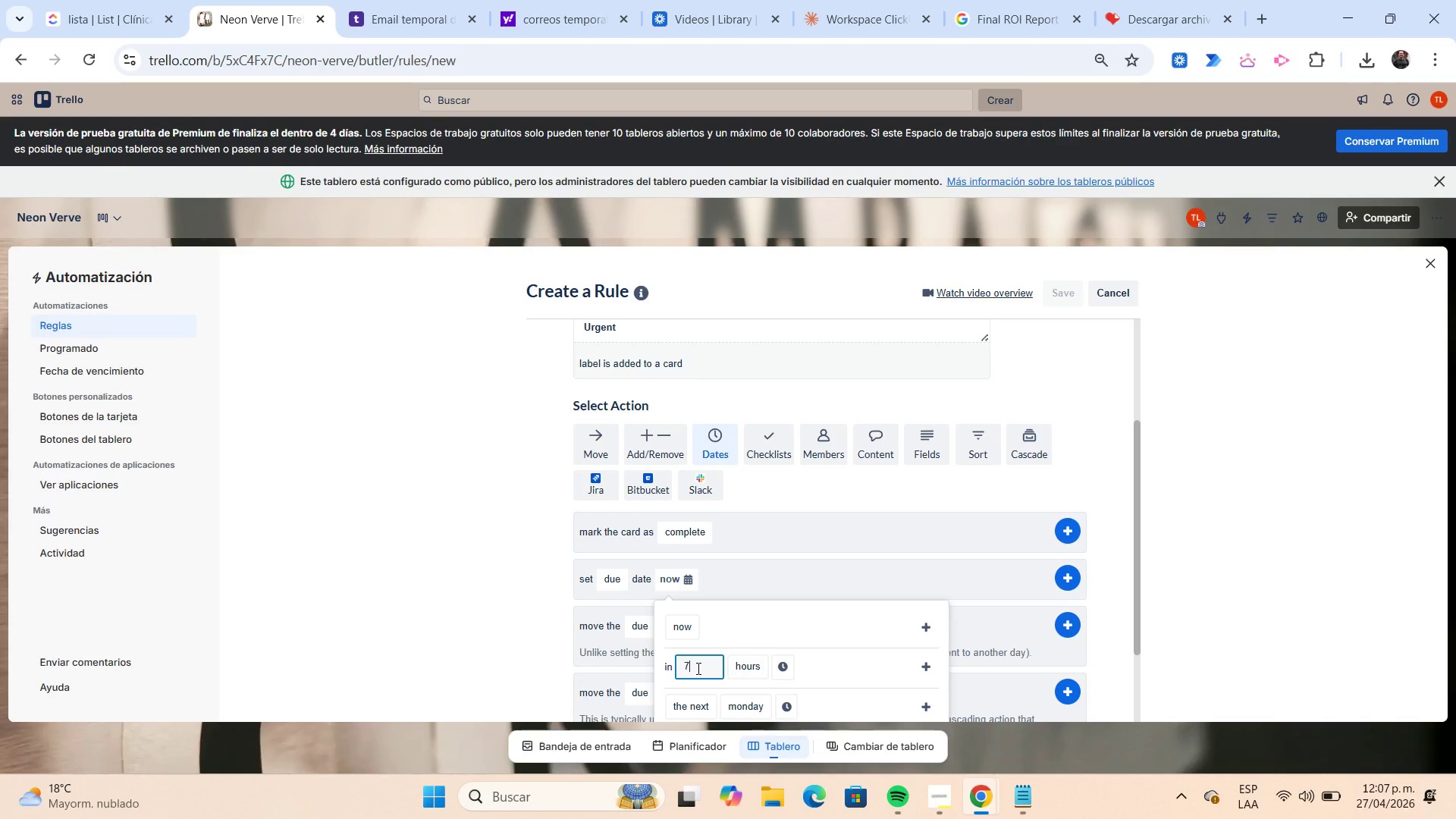 
key(Numpad7)
 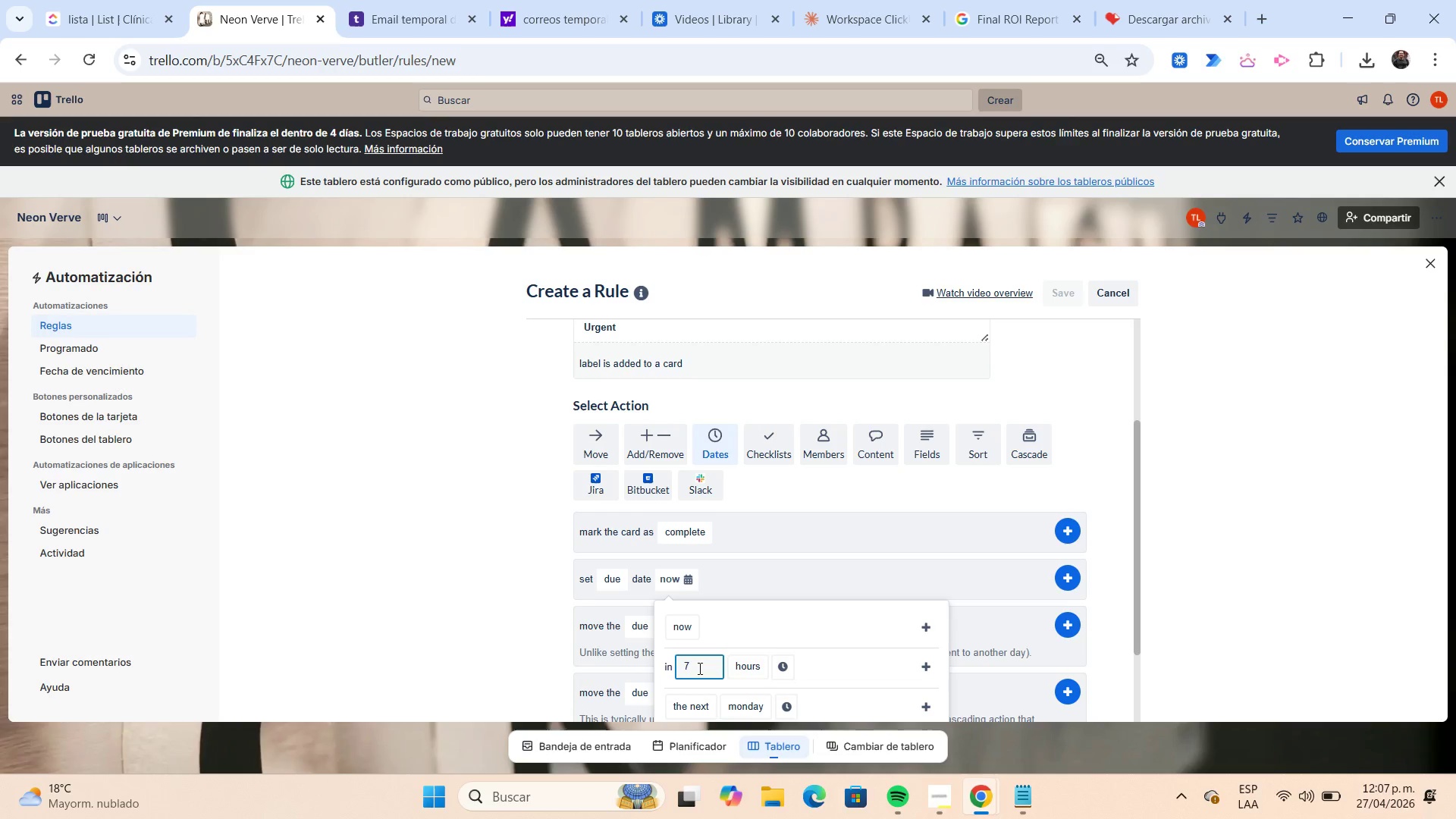 
left_click([742, 662])
 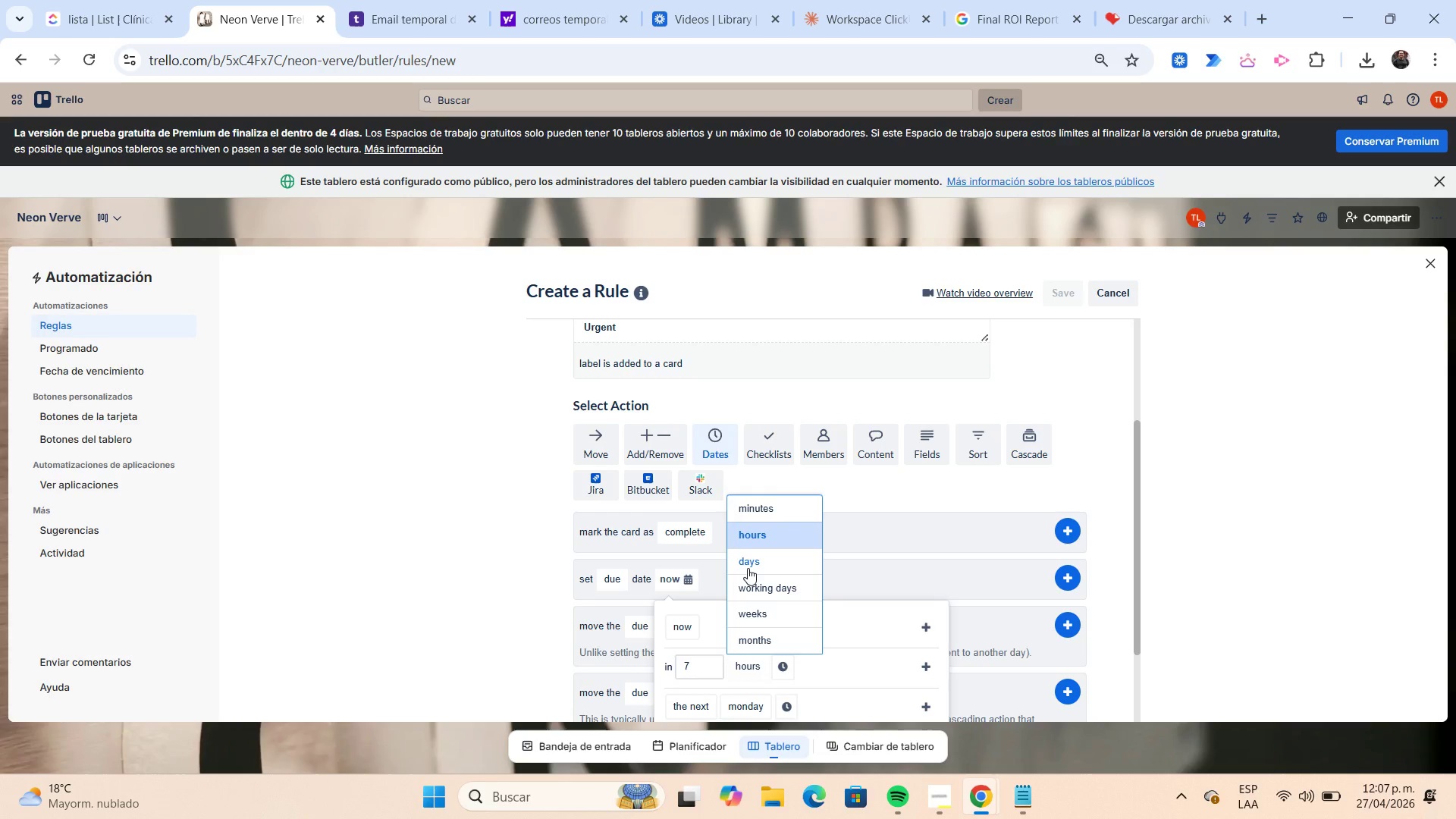 
left_click([748, 567])
 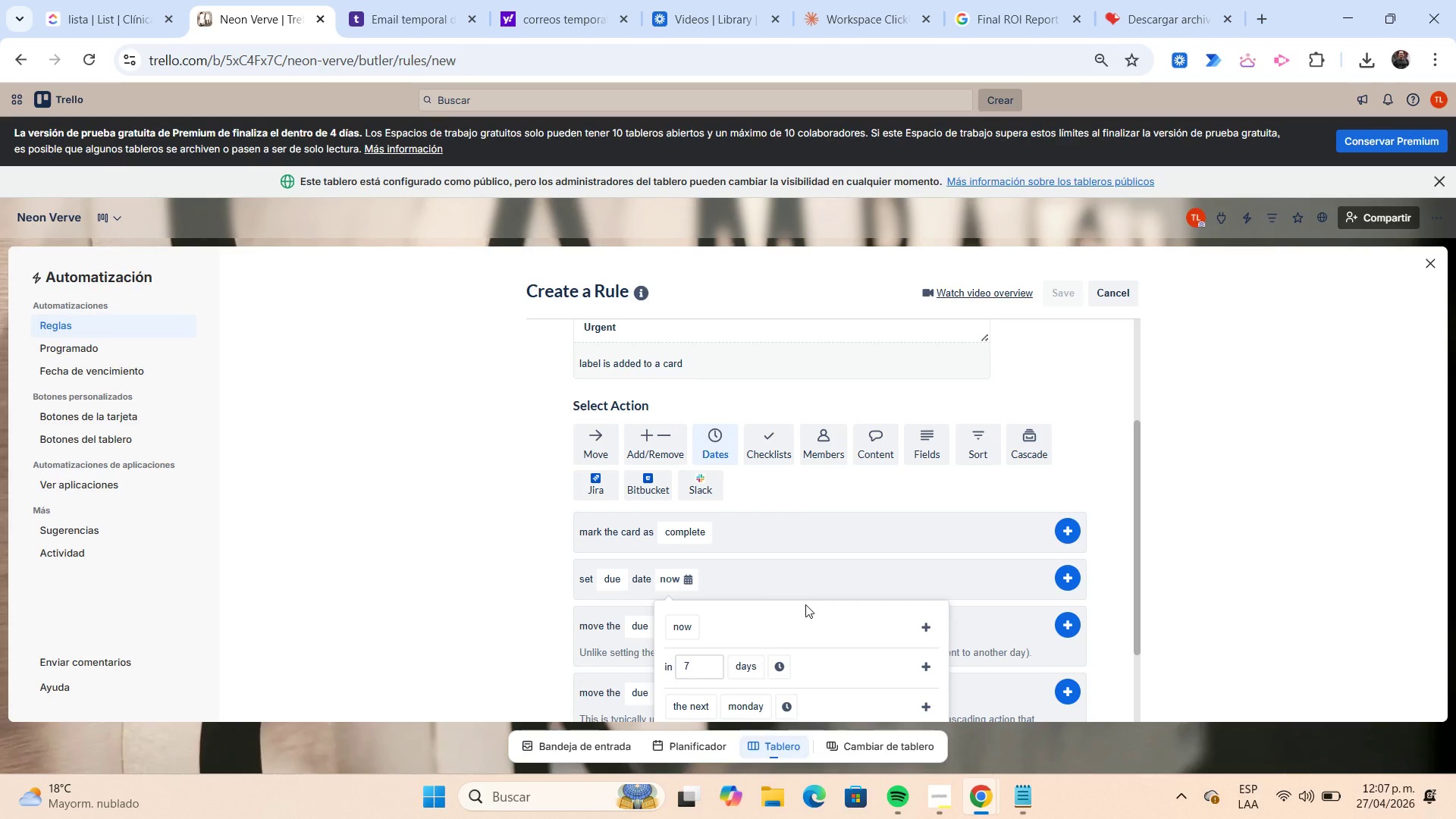 
scroll: coordinate [805, 604], scroll_direction: down, amount: 1.0
 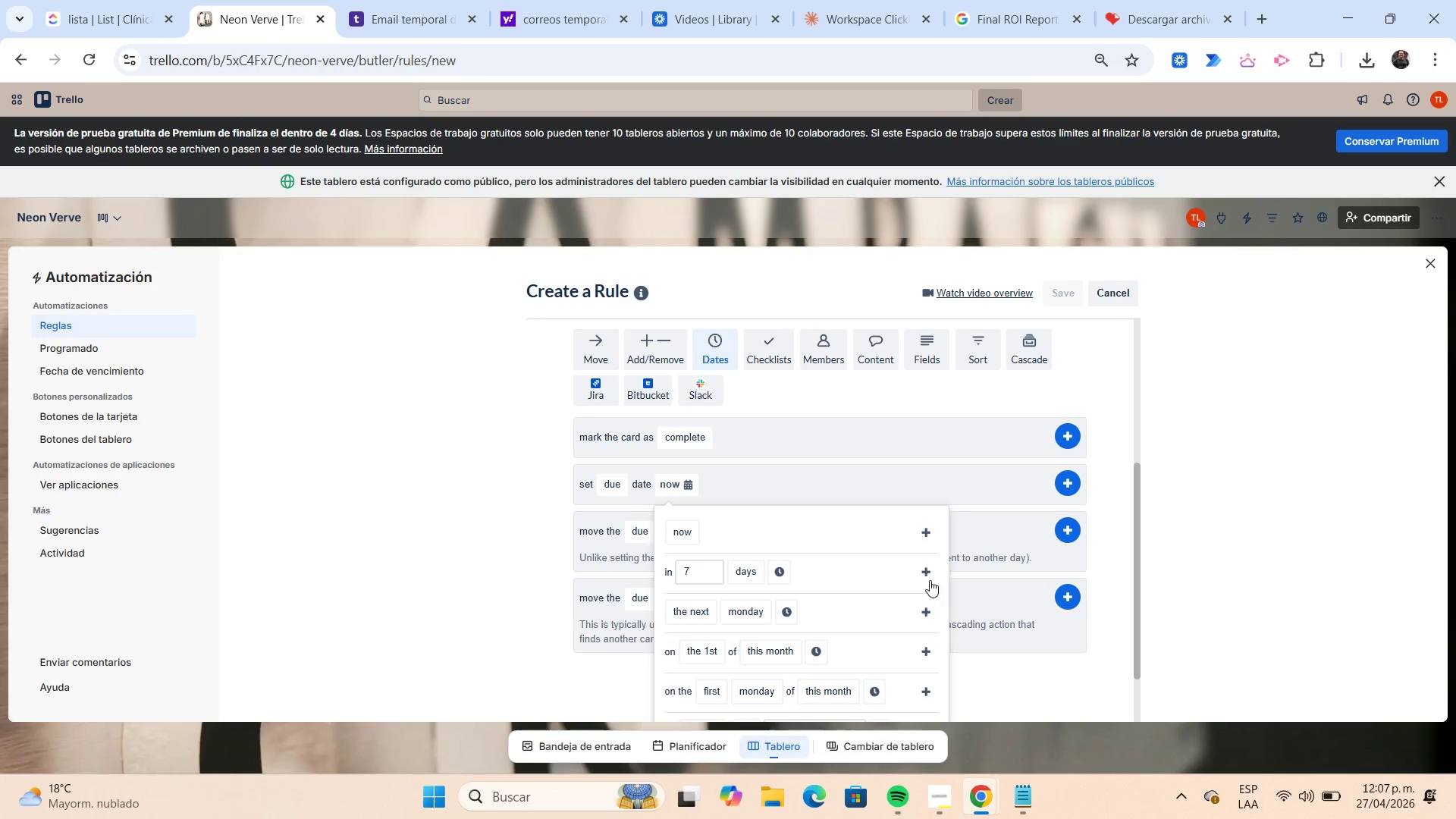 
left_click([923, 575])
 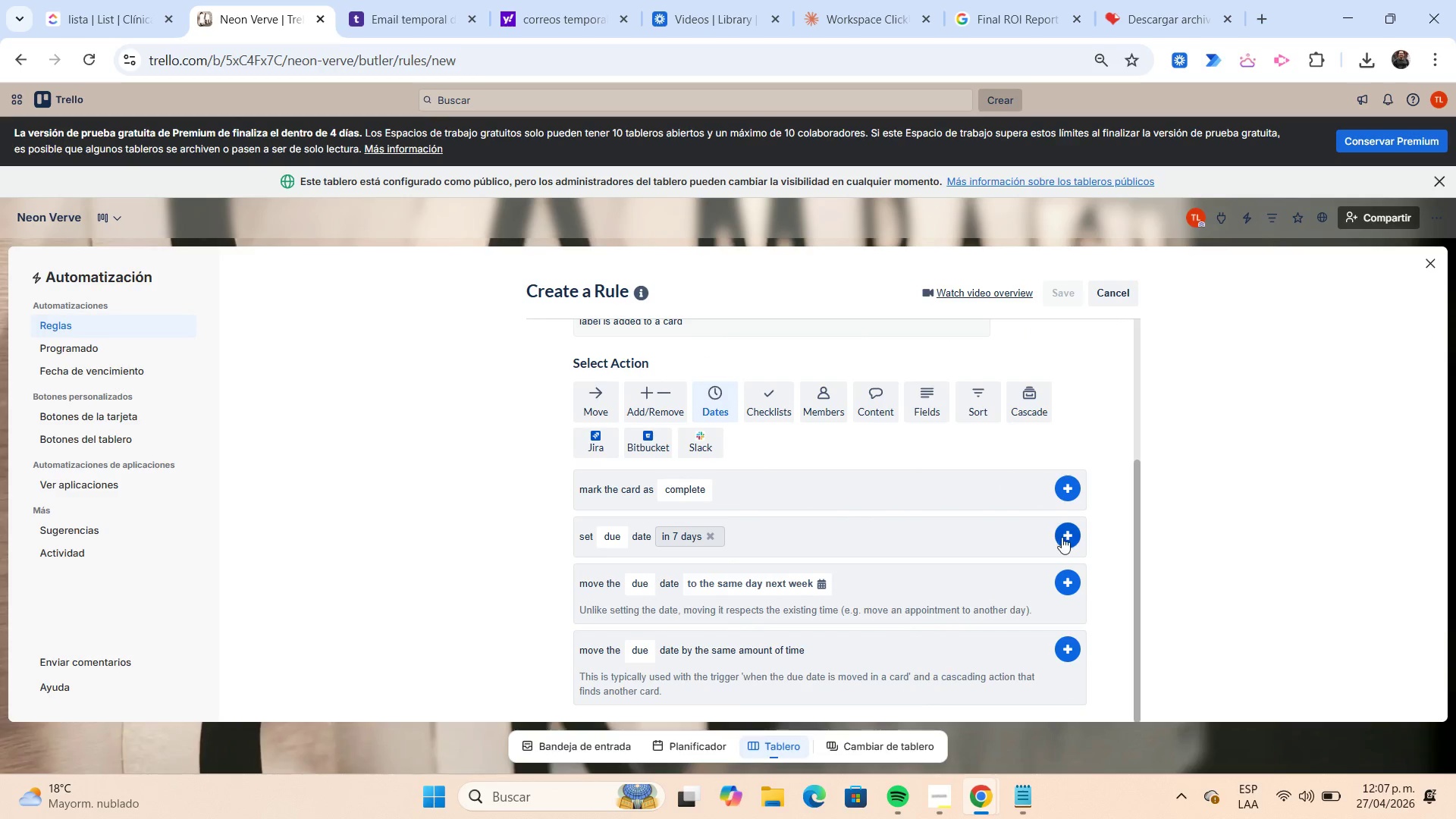 
left_click([1065, 536])
 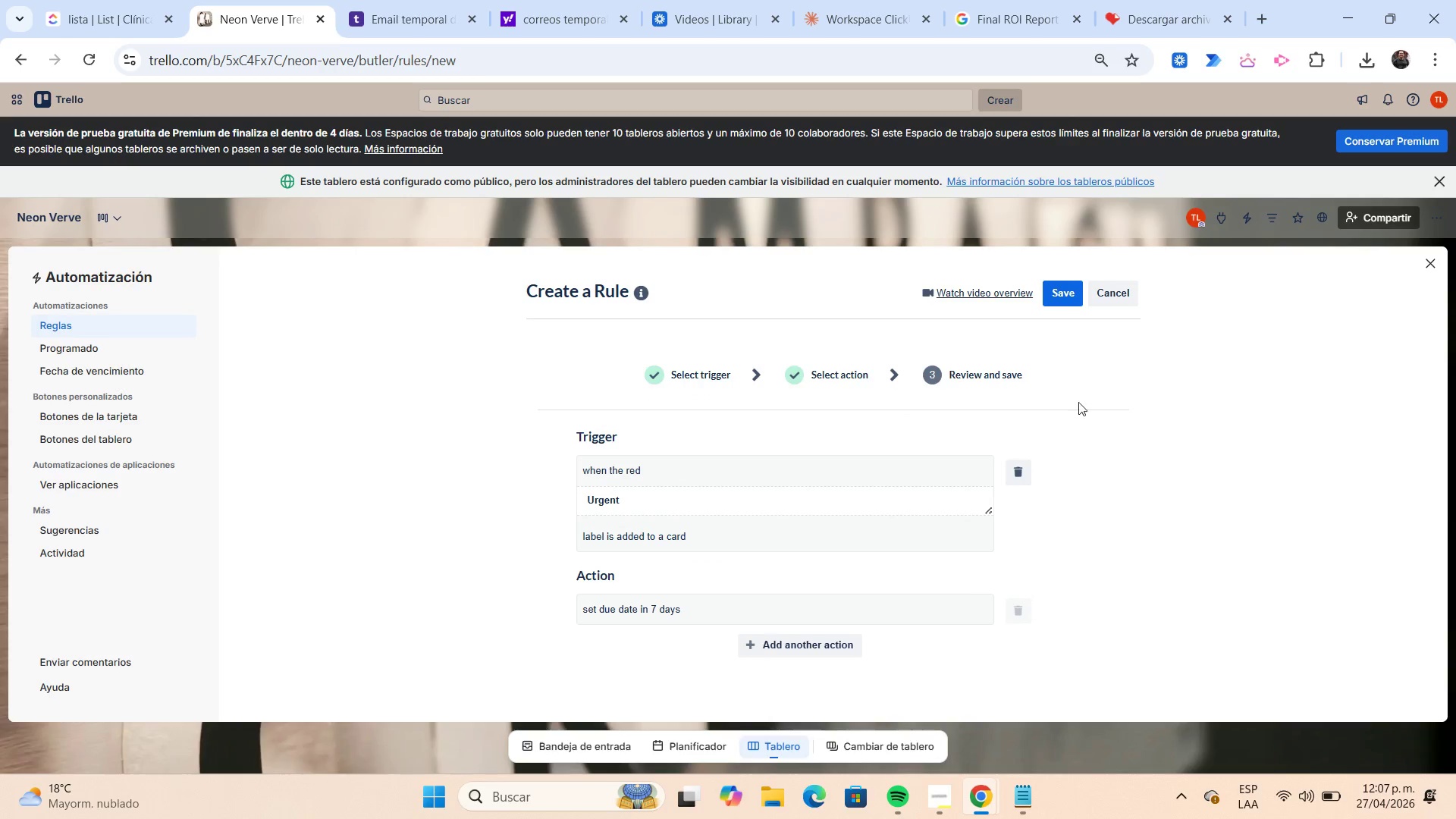 
wait(5.61)
 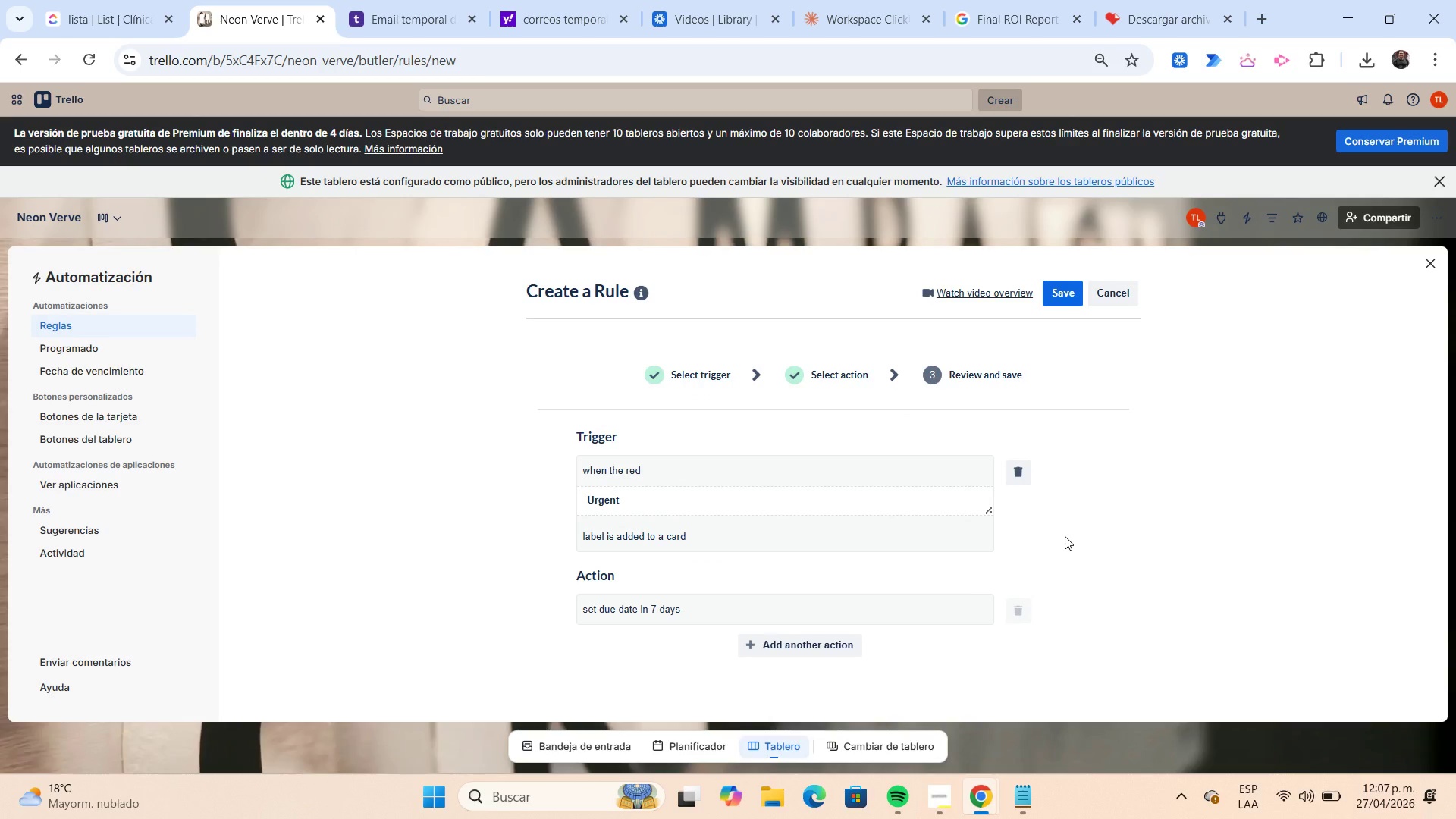 
left_click([1067, 299])
 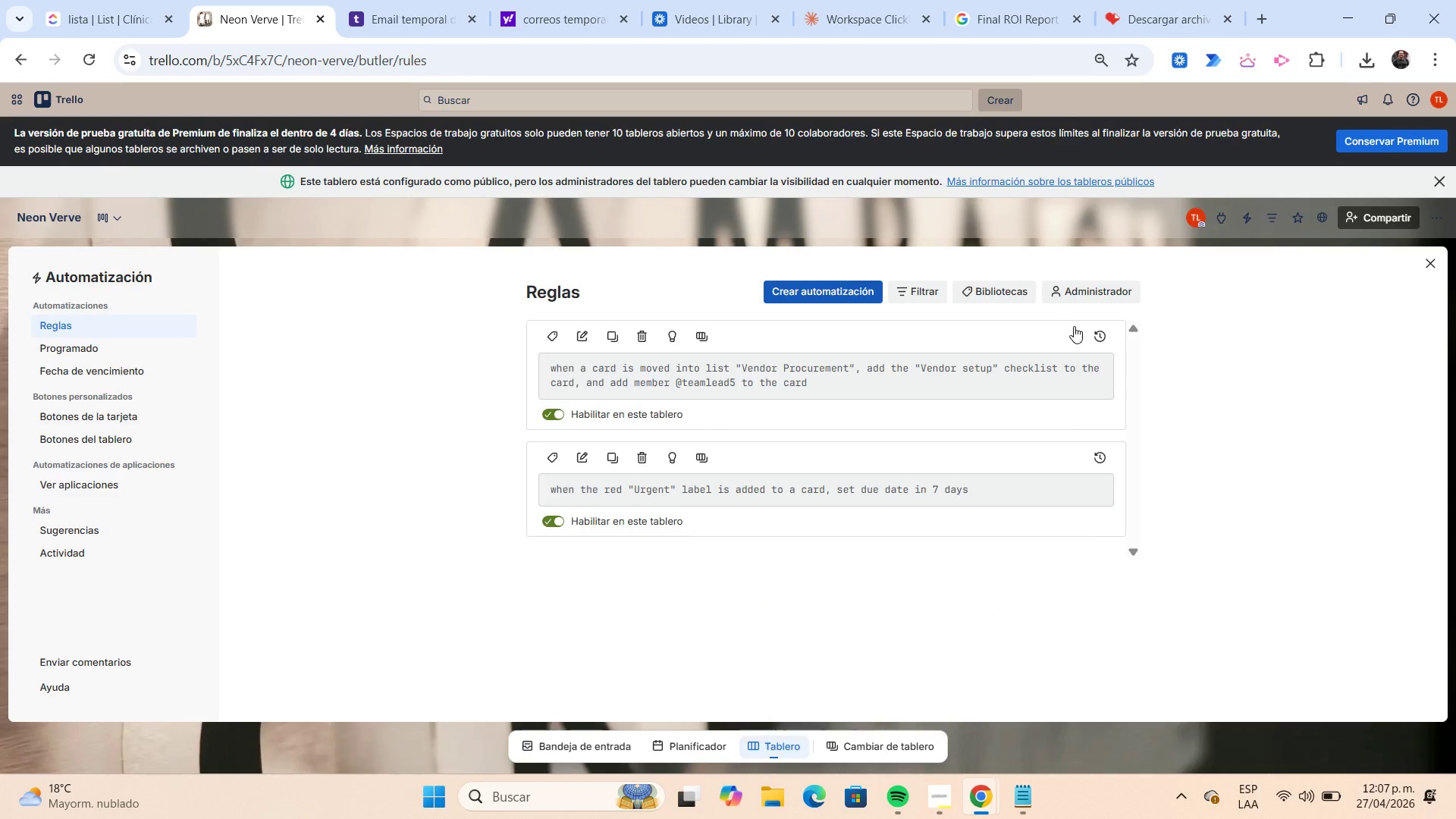 
left_click([946, 786])